 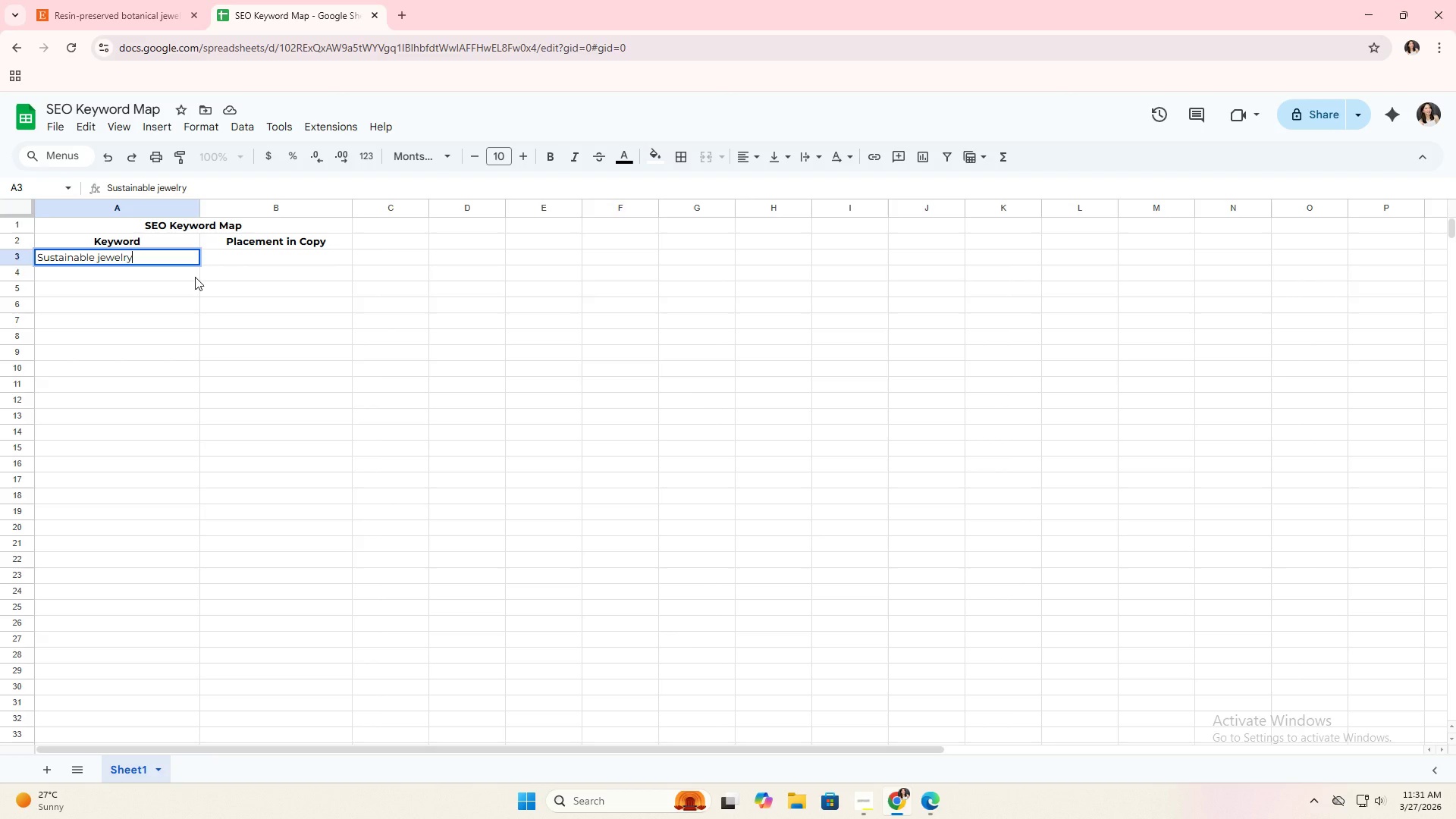 
key(Enter)
 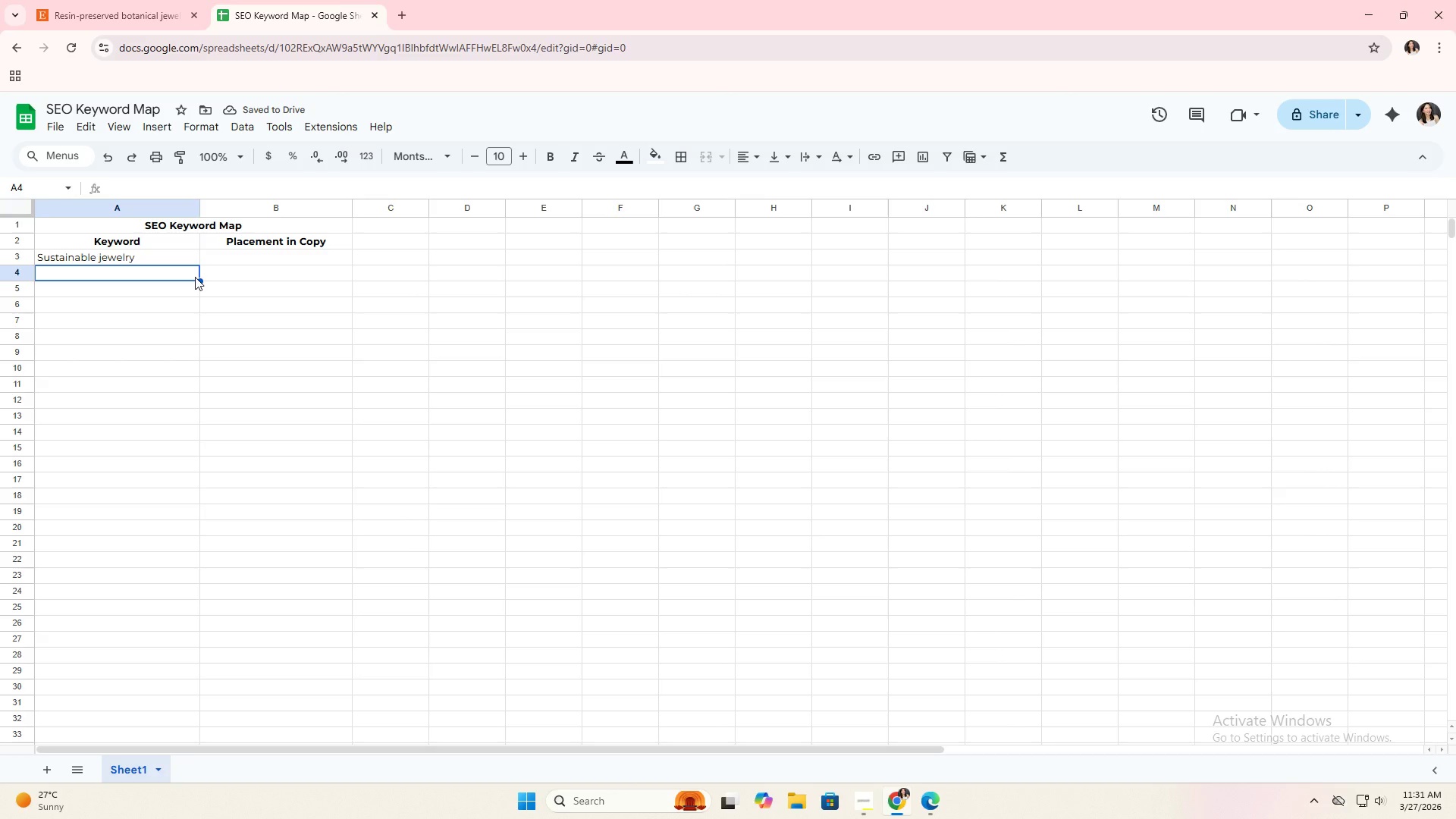 
type(Preserved nature gifts)
 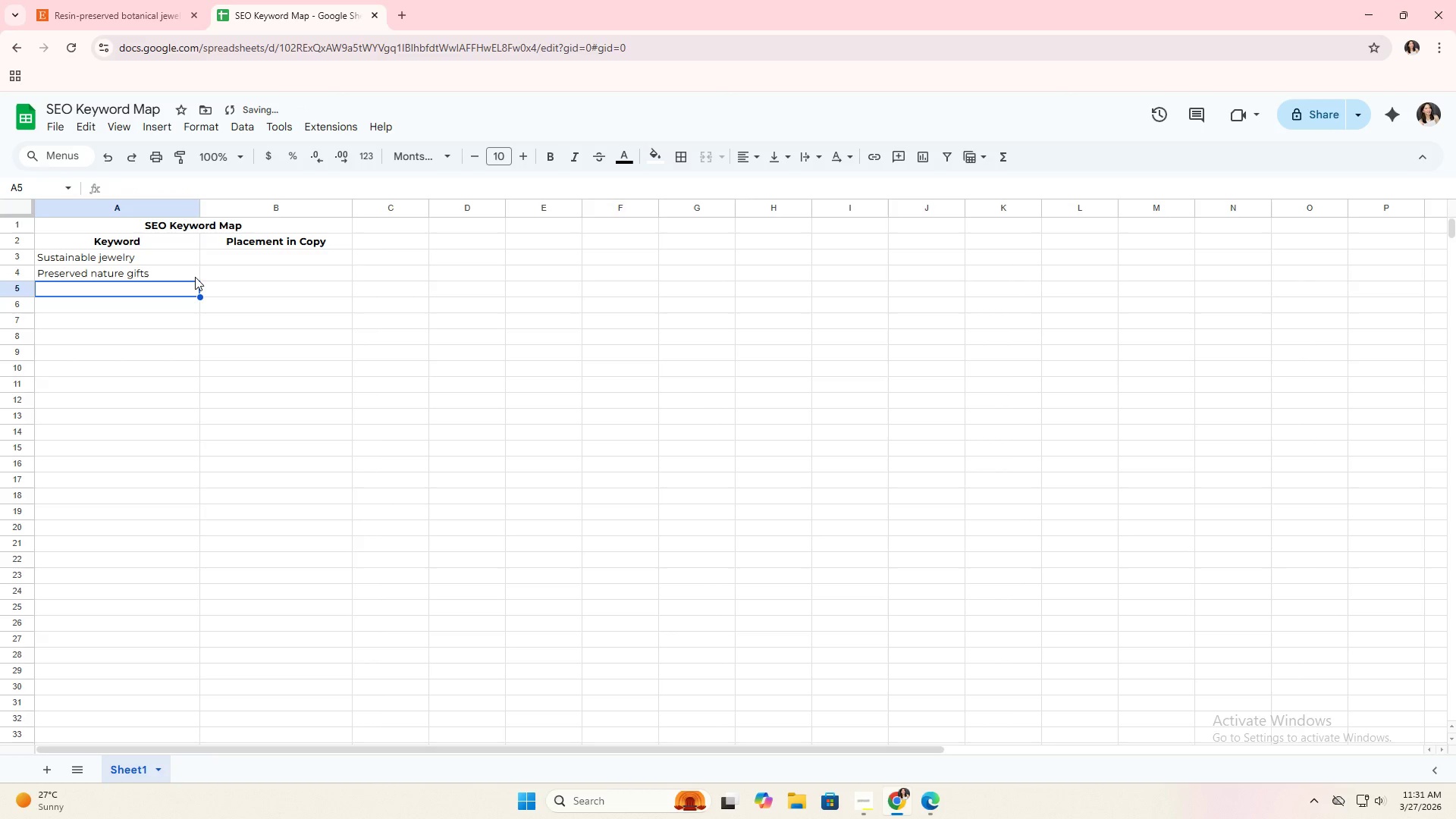 
key(Enter)
 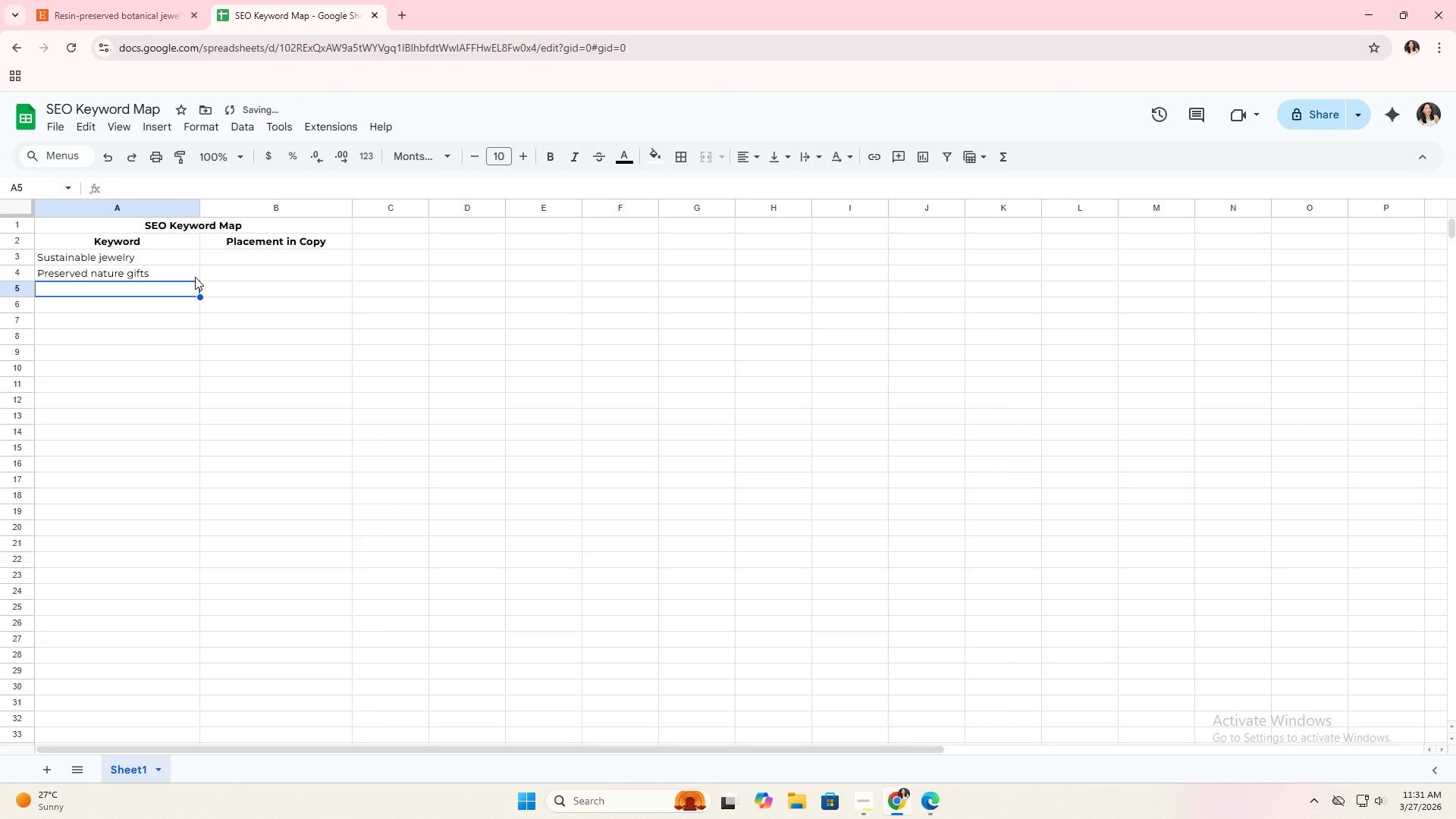 
type(Handmade botanical jewelry)
 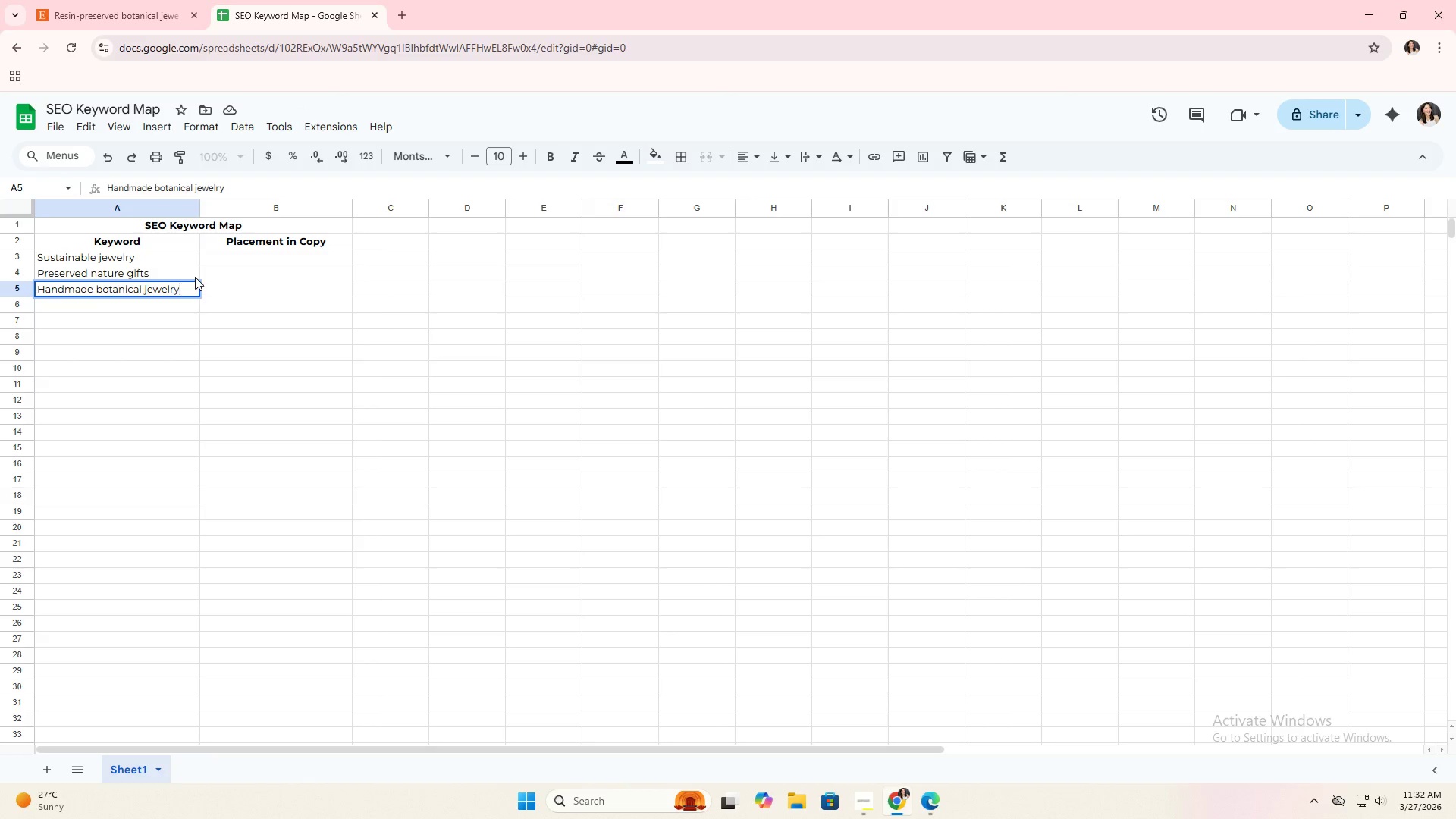 
key(Enter)
 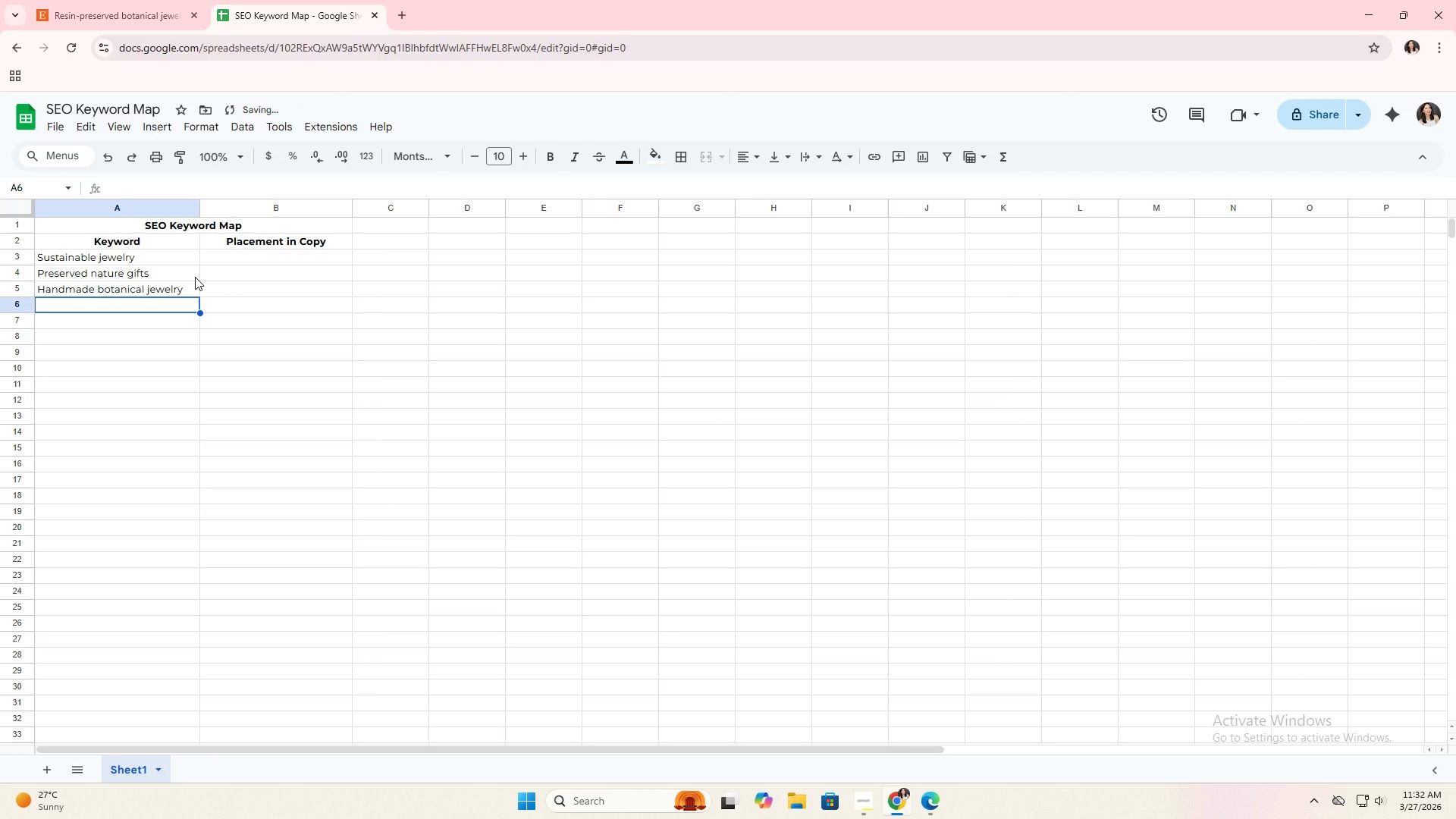 
type(Resin jewelry)
 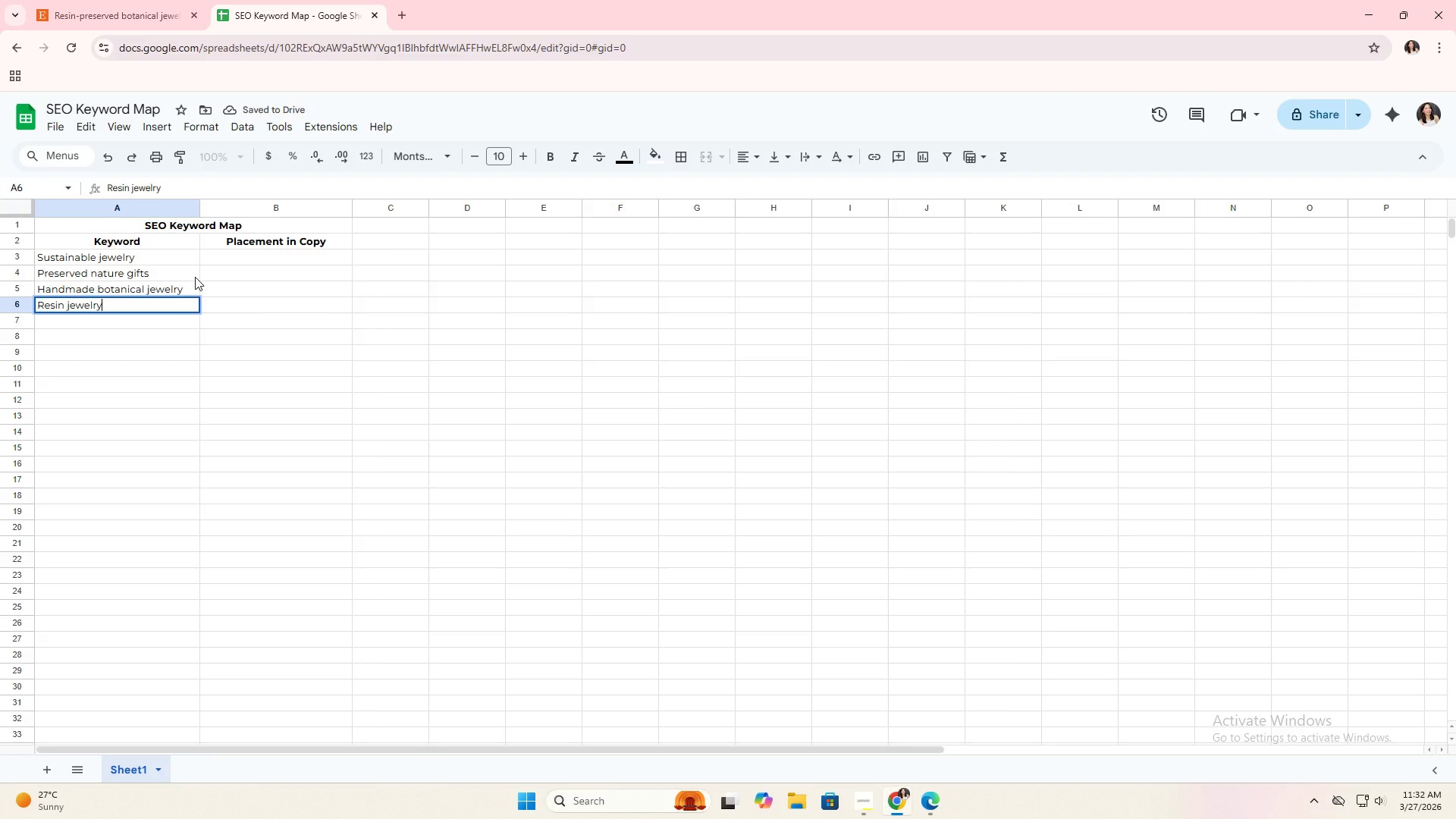 
key(Enter)
 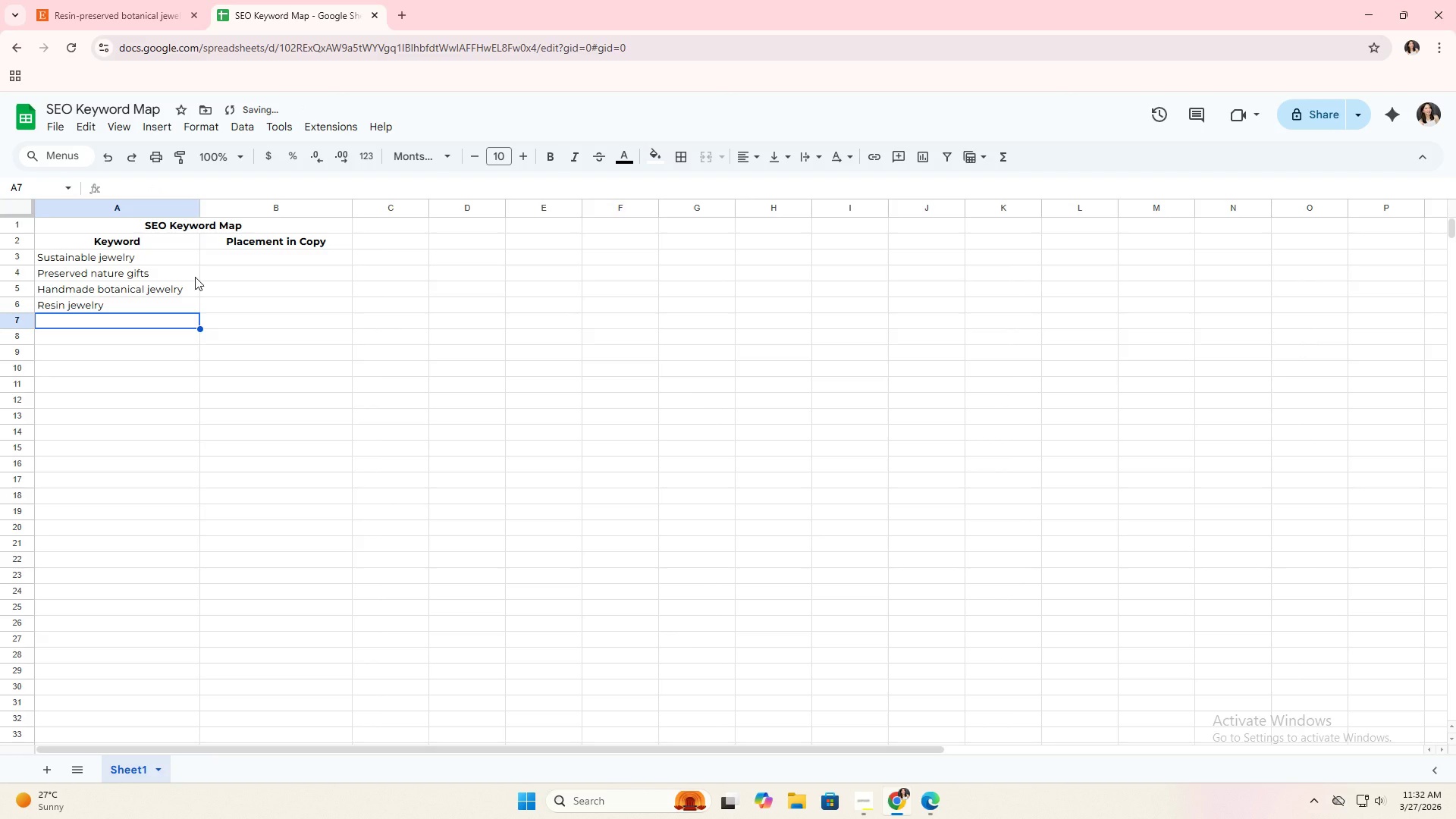 
type(Ethical sourcing)
 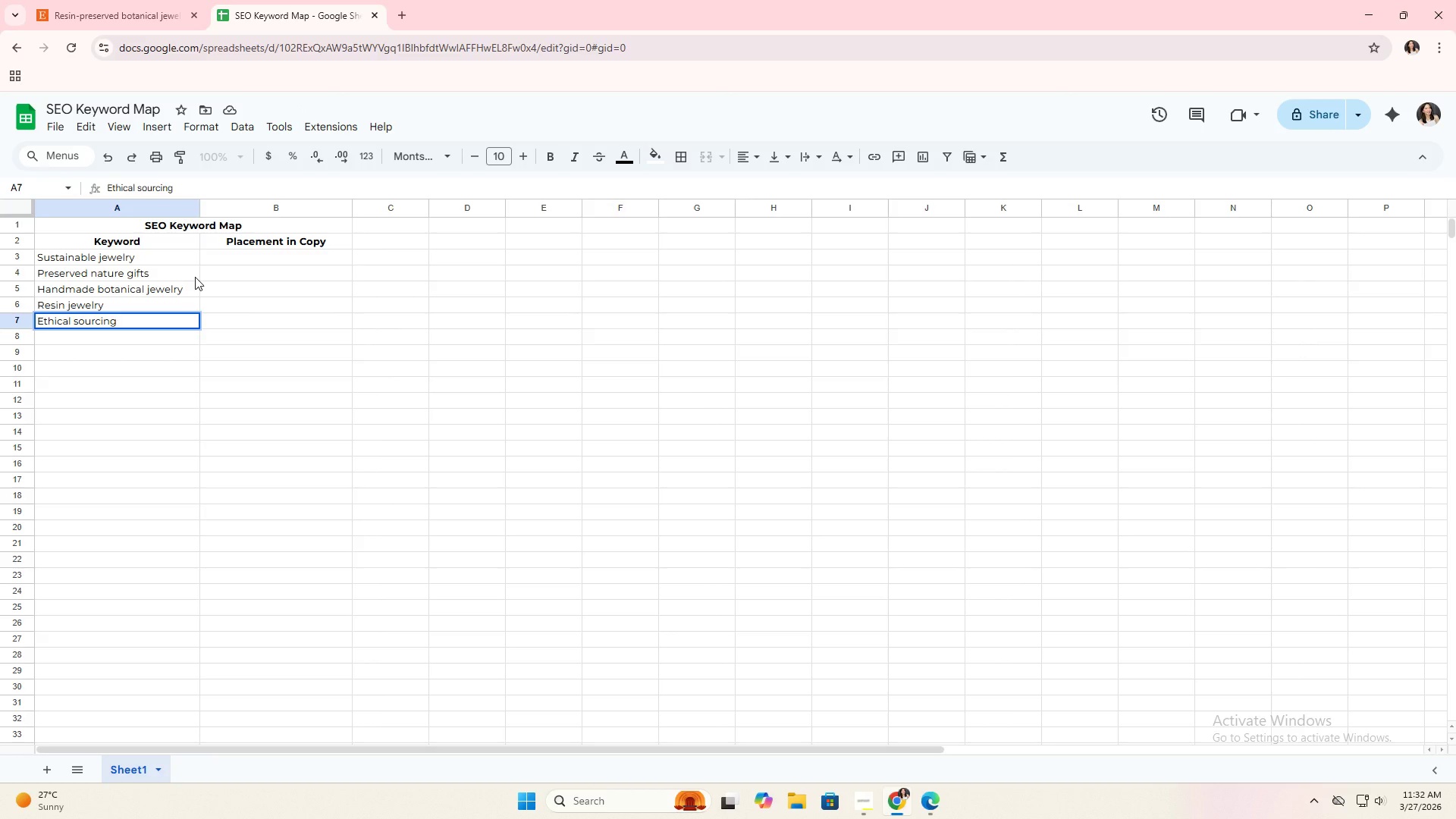 
key(Enter)
 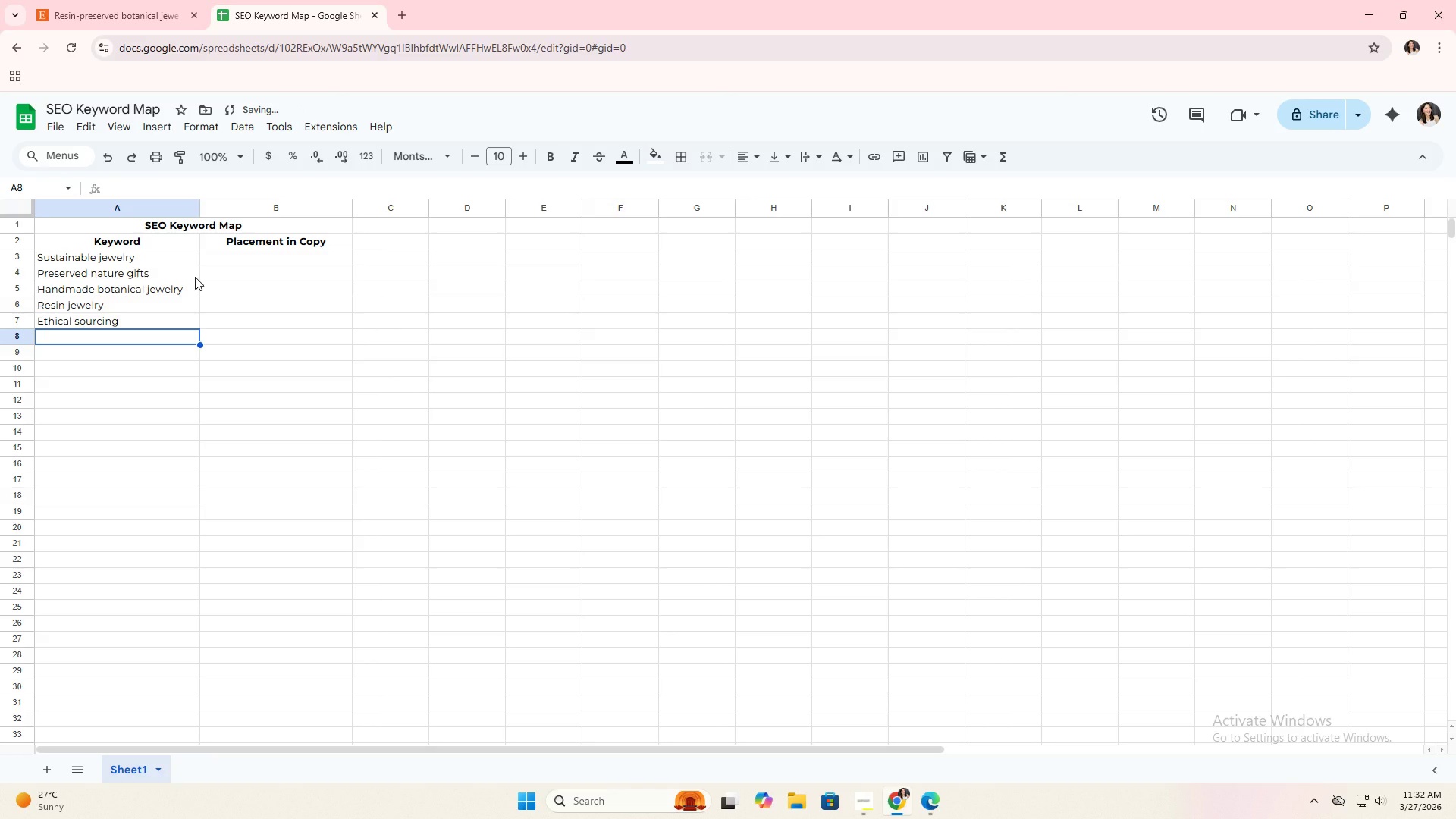 
type(Eco-conscious )
 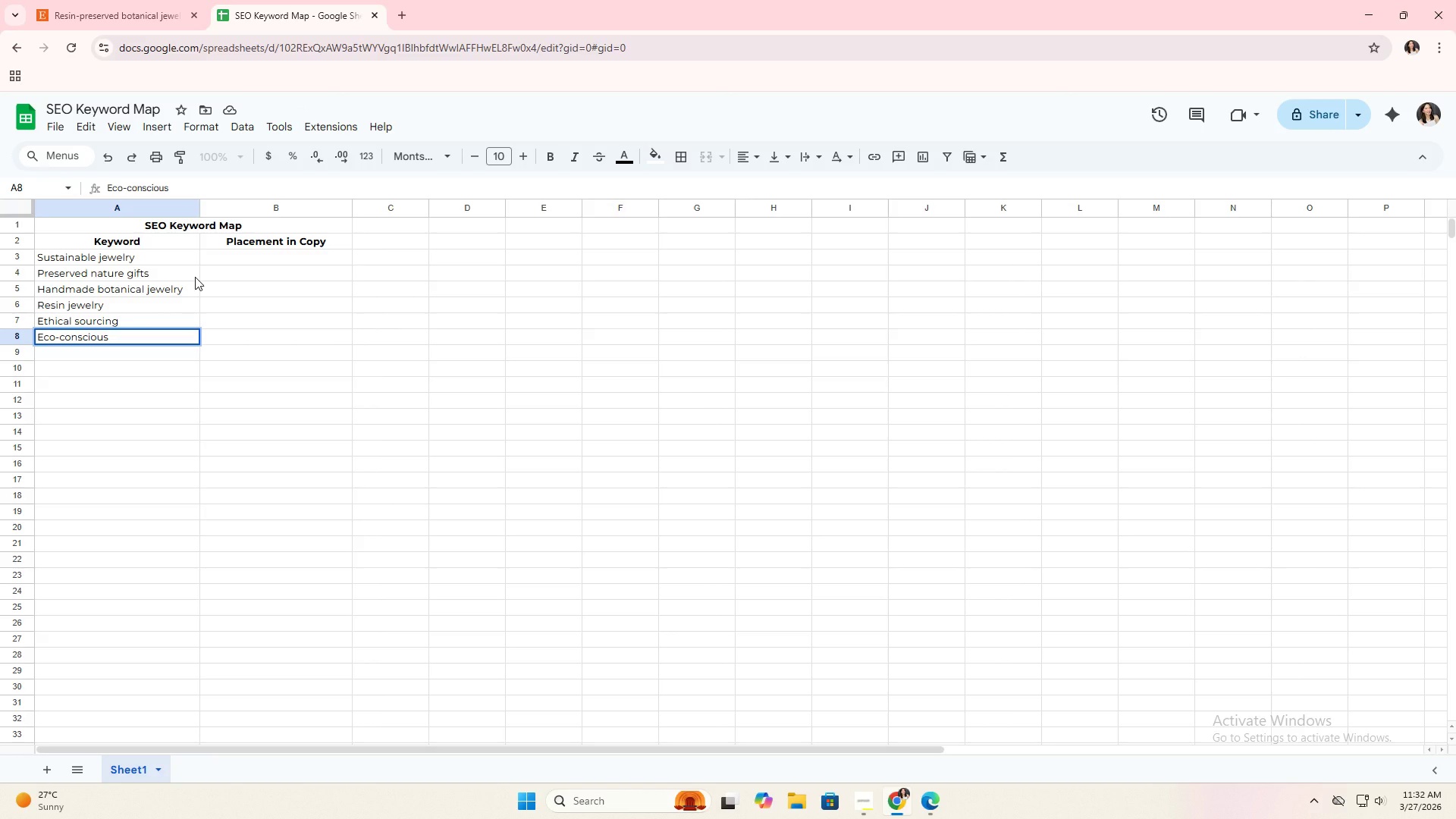 
wait(6.55)
 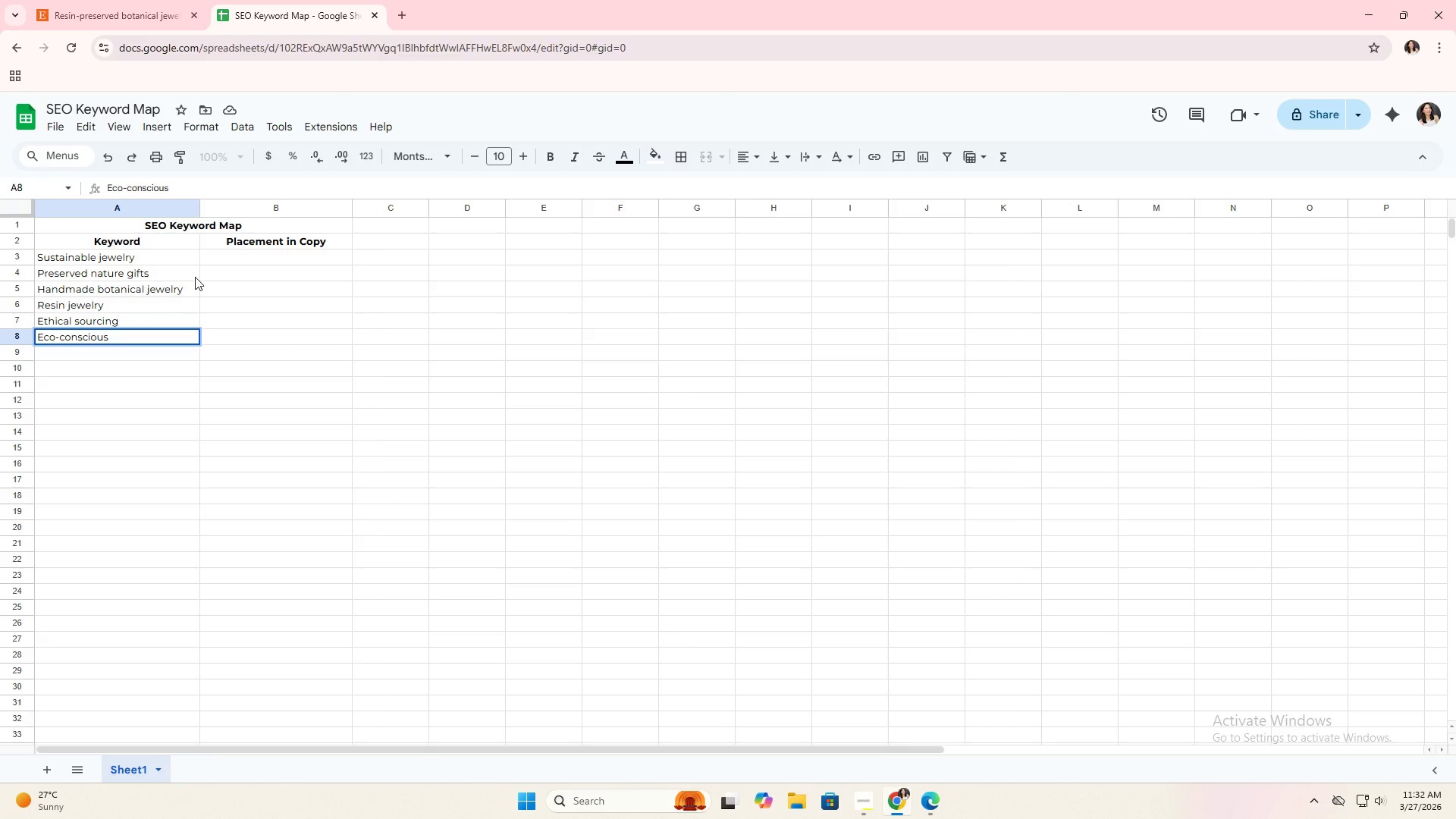 
type( accessories)
 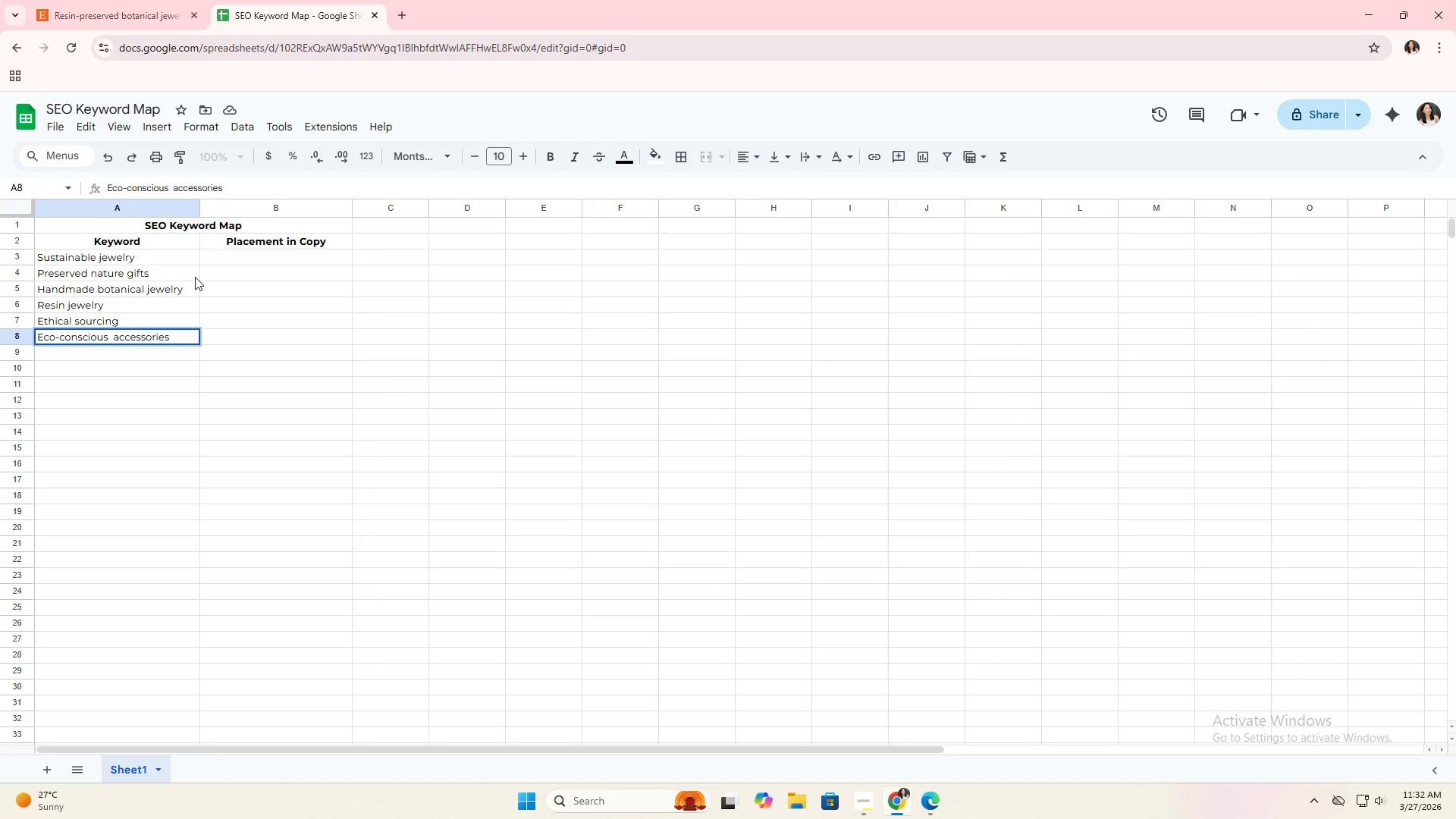 
key(Enter)
 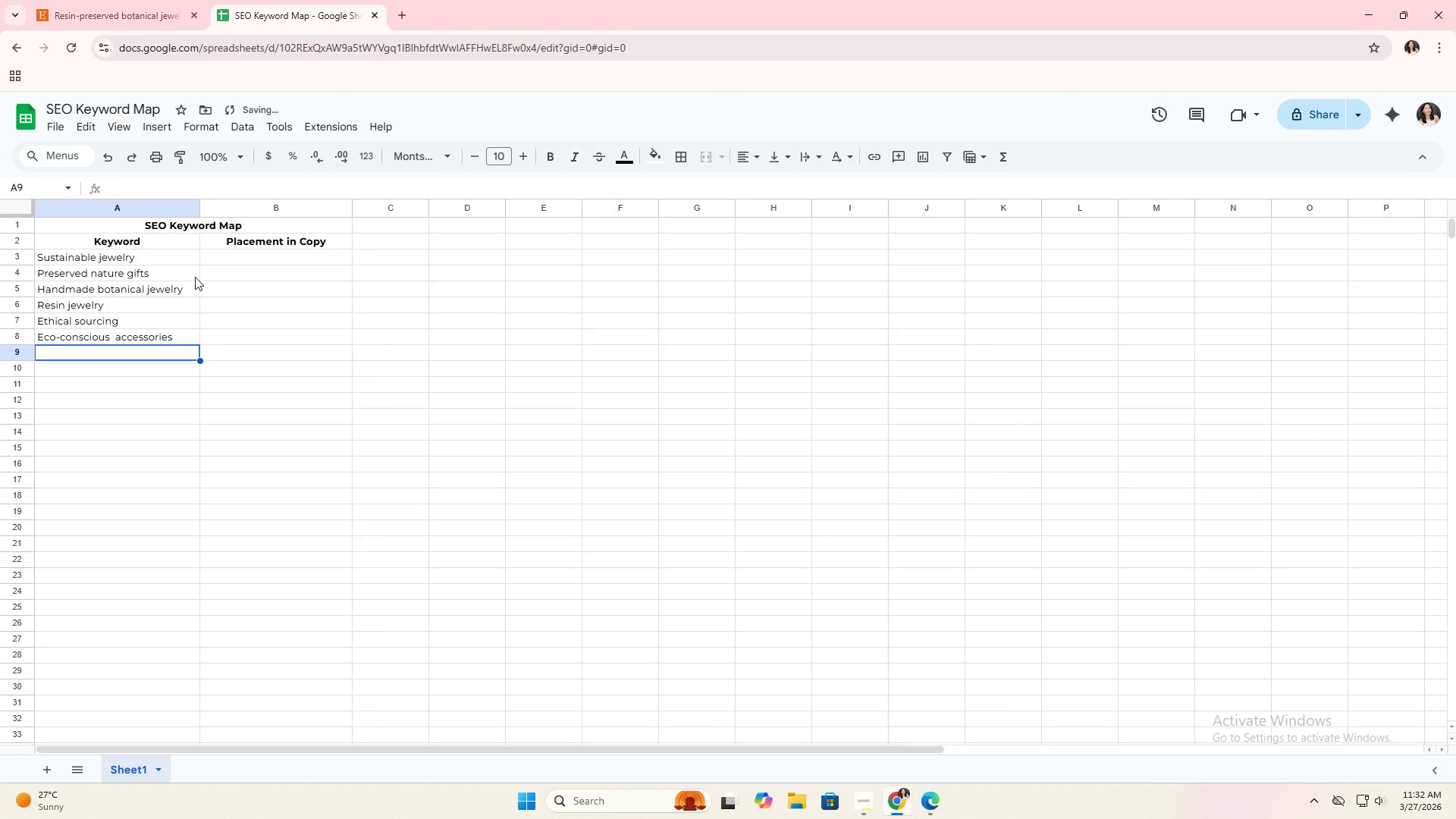 
type(One-of-akind)
key(Backspace)
key(Backspace)
key(Backspace)
key(Backspace)
type(-kind jewelry)
 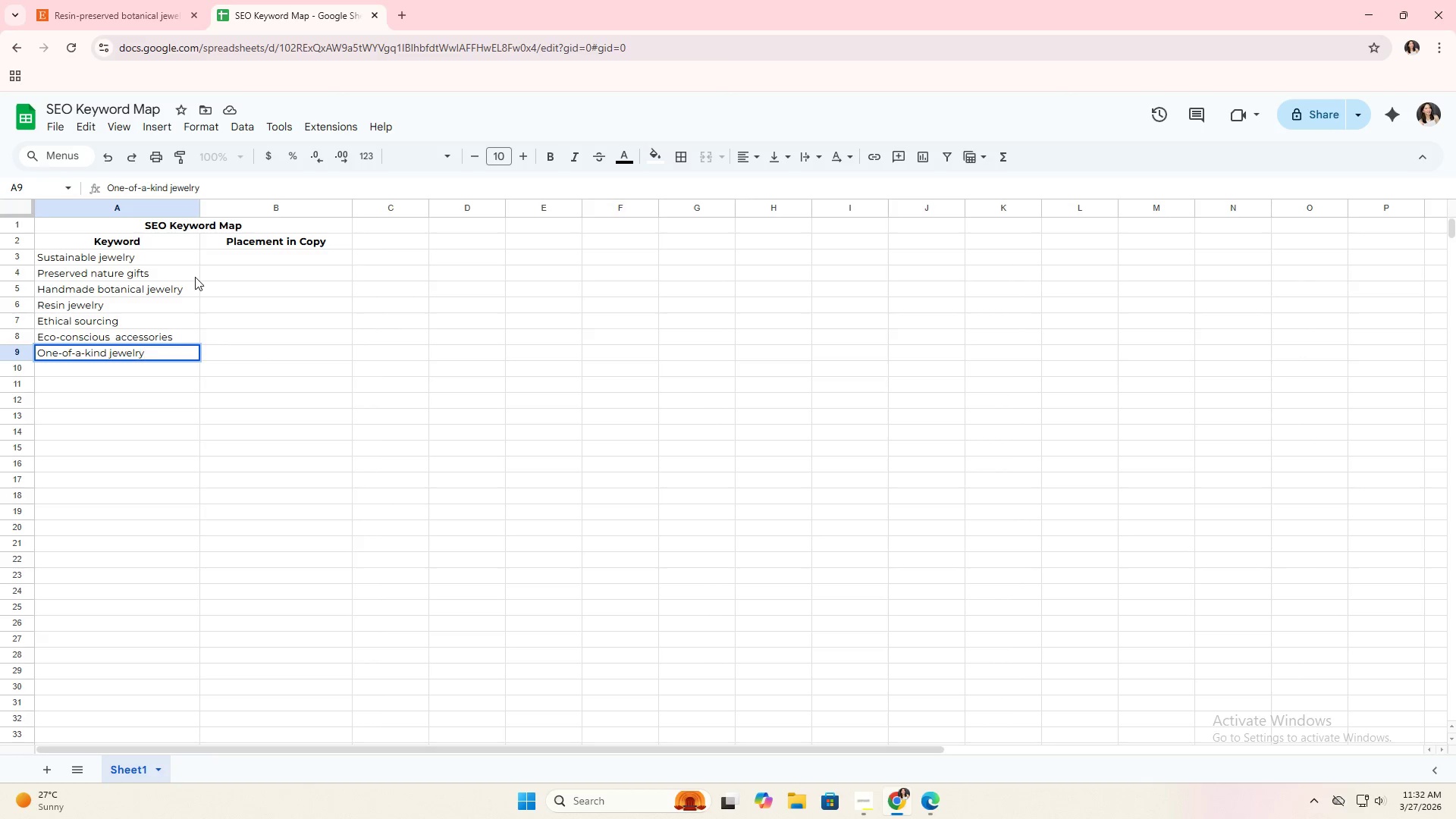 
key(Enter)
 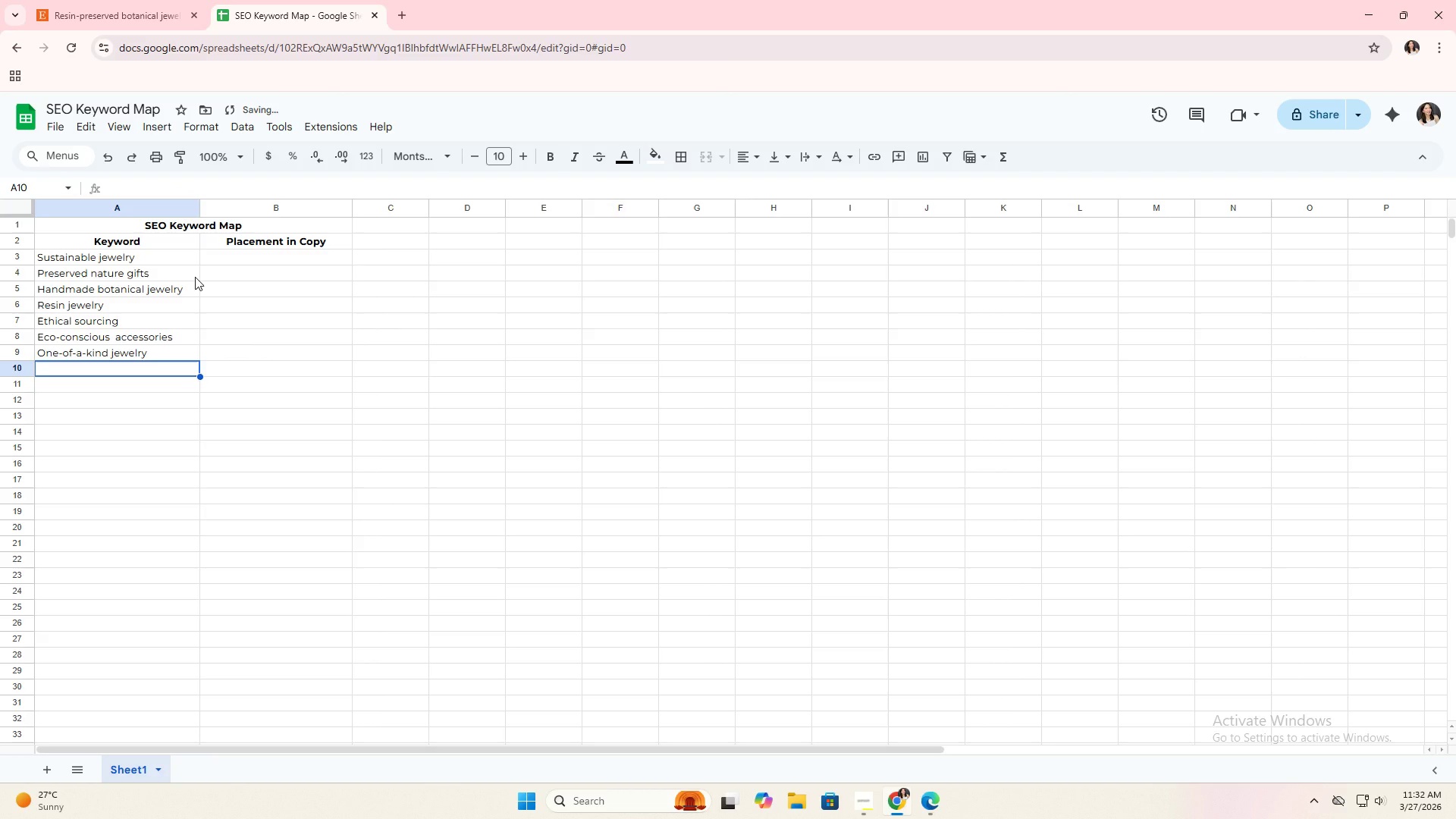 
type(Inique)
key(Backspace)
key(Backspace)
key(Backspace)
key(Backspace)
key(Backspace)
key(Backspace)
type(Unique resin jewelry)
 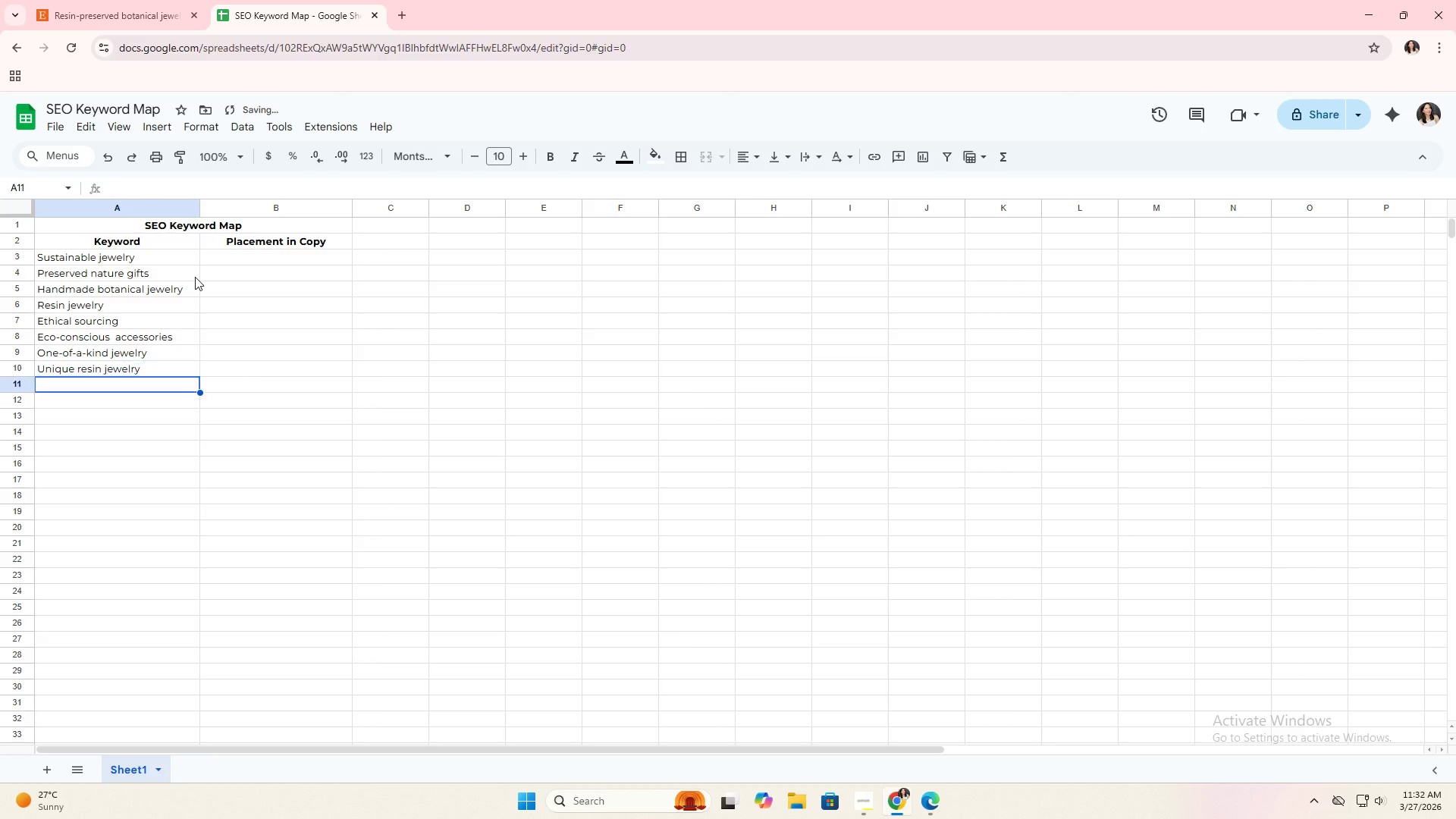 
key(Enter)
 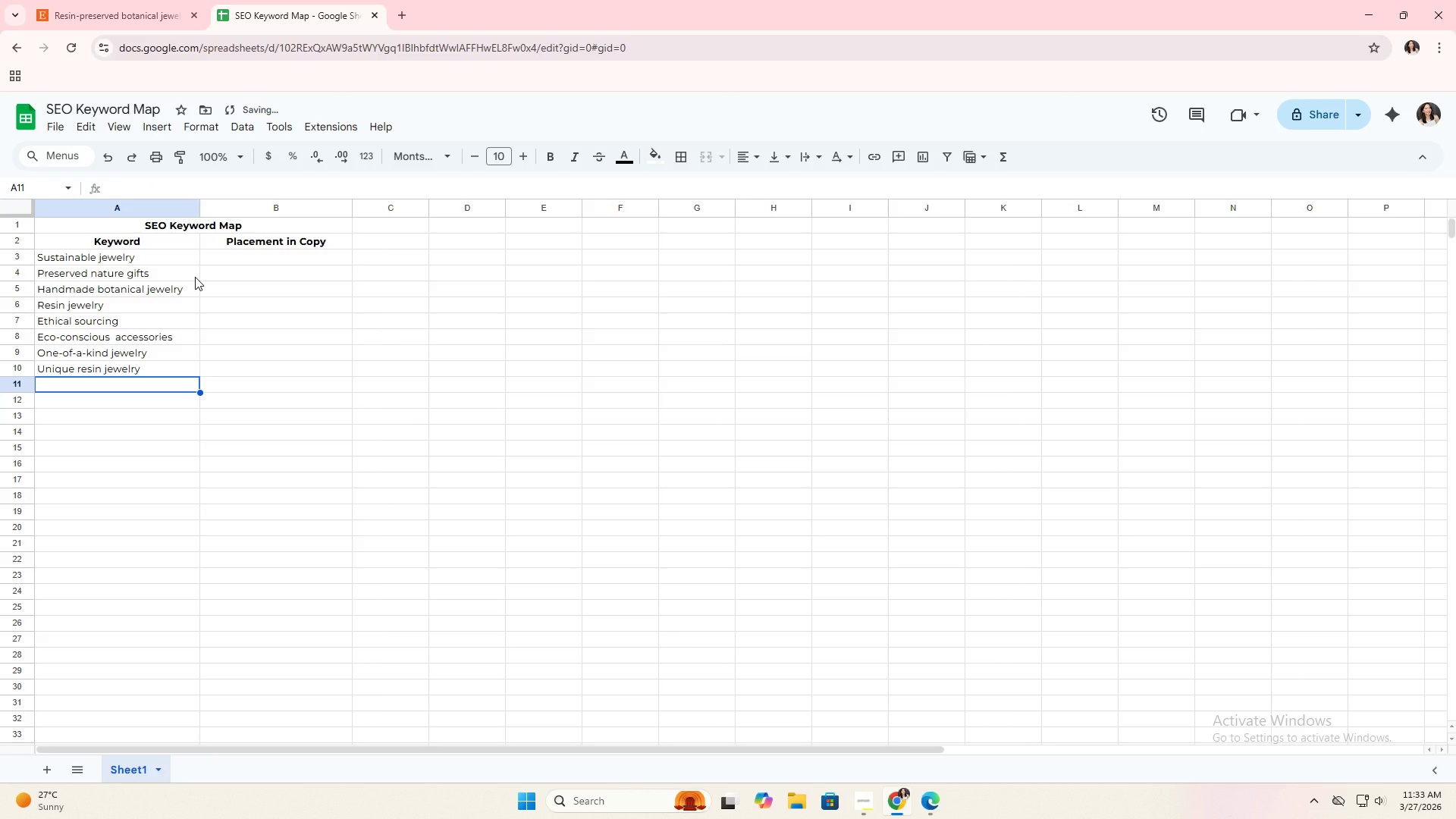 
type(Nature-inspired jewelry)
 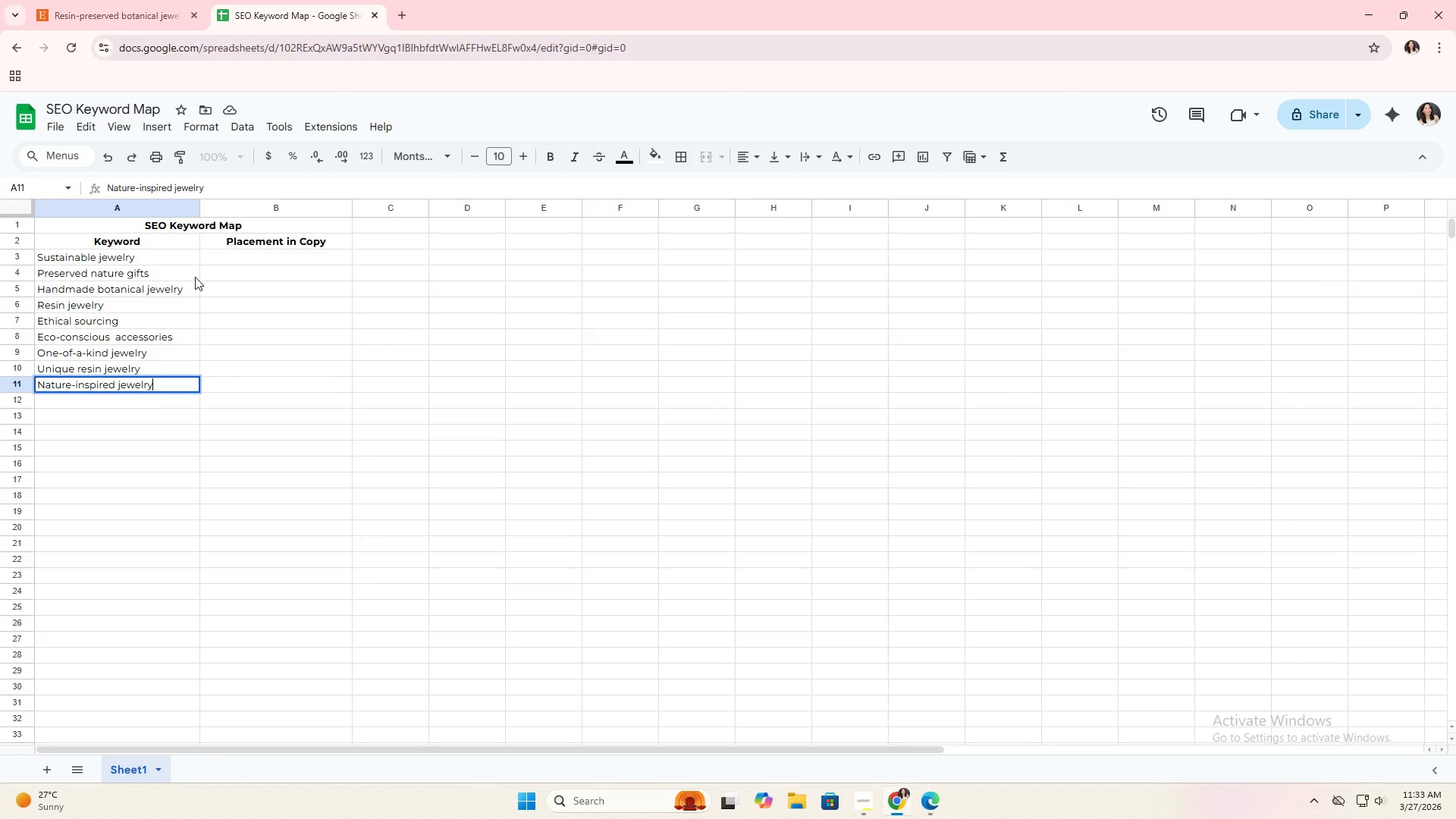 
key(Enter)
 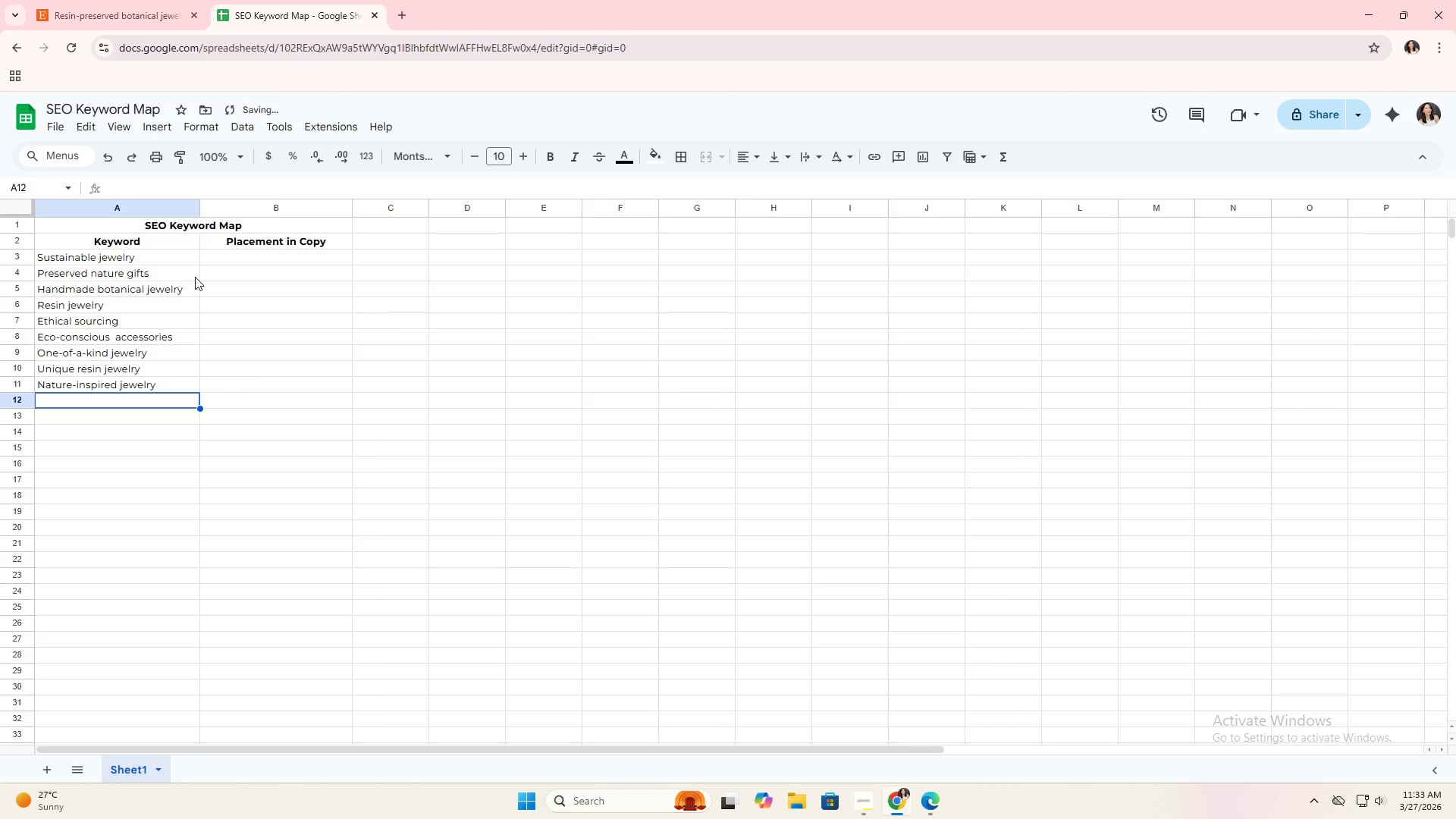 
type(Artisan )
 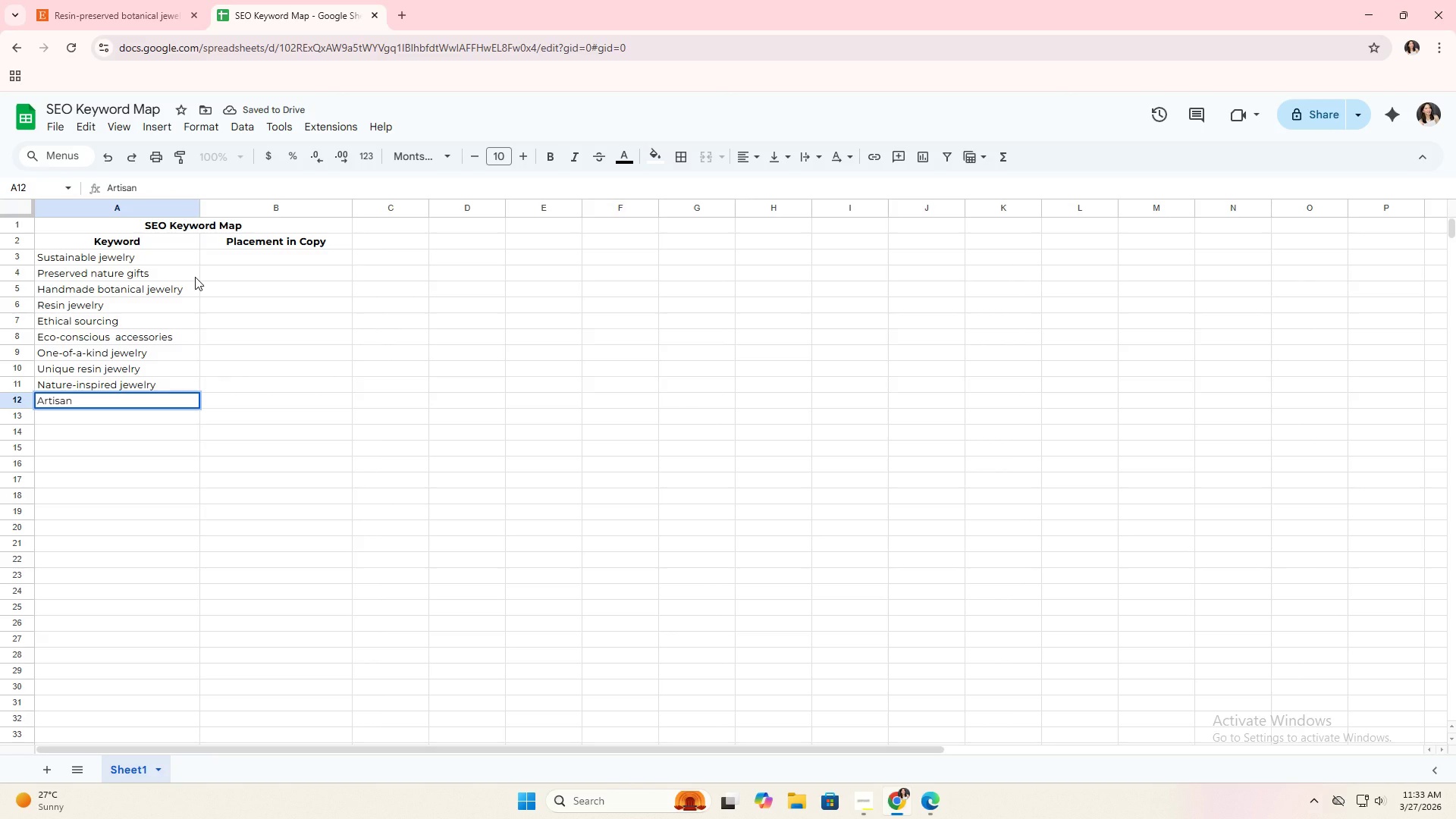 
type(jewelry)
 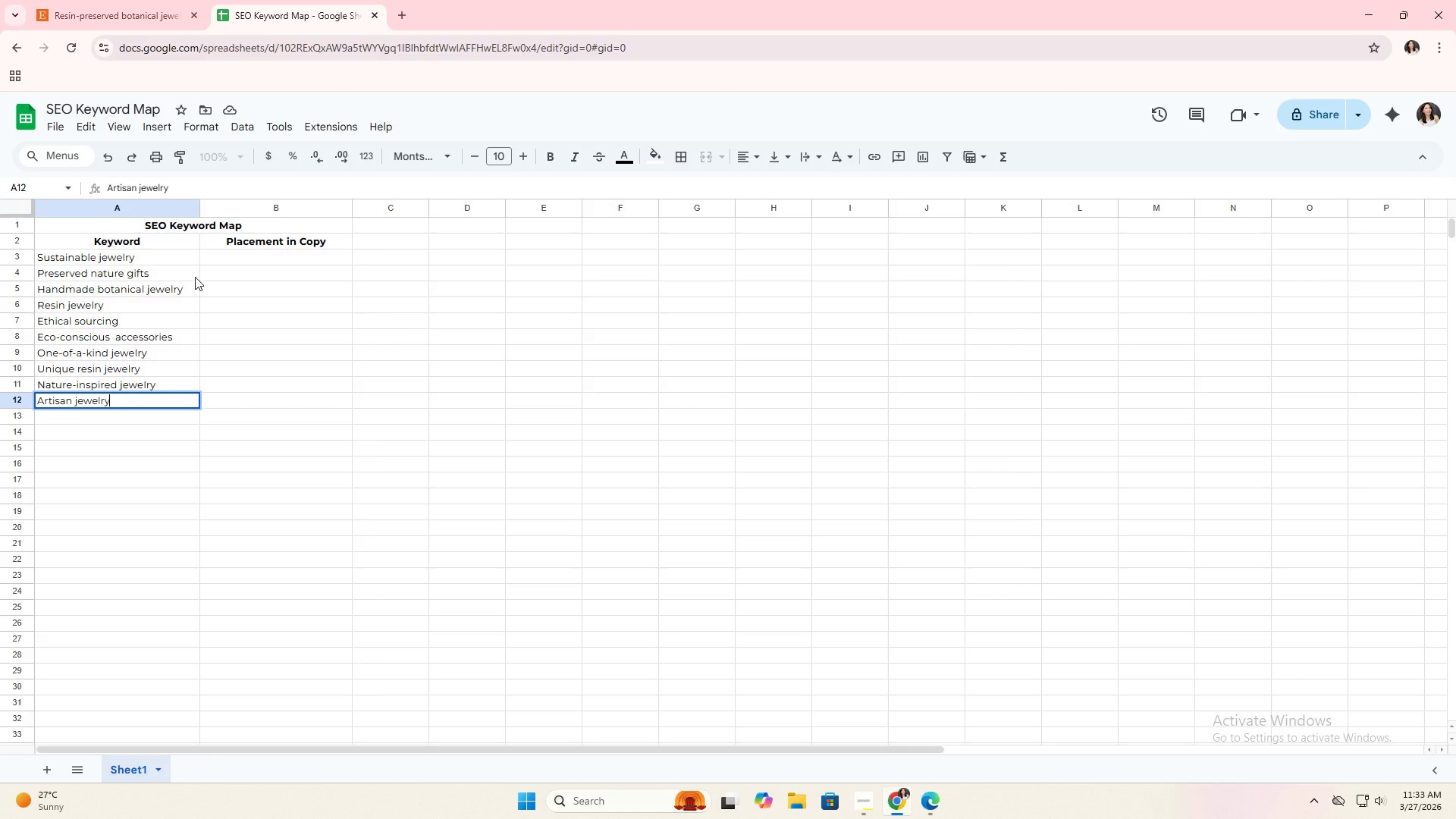 
key(Enter)
 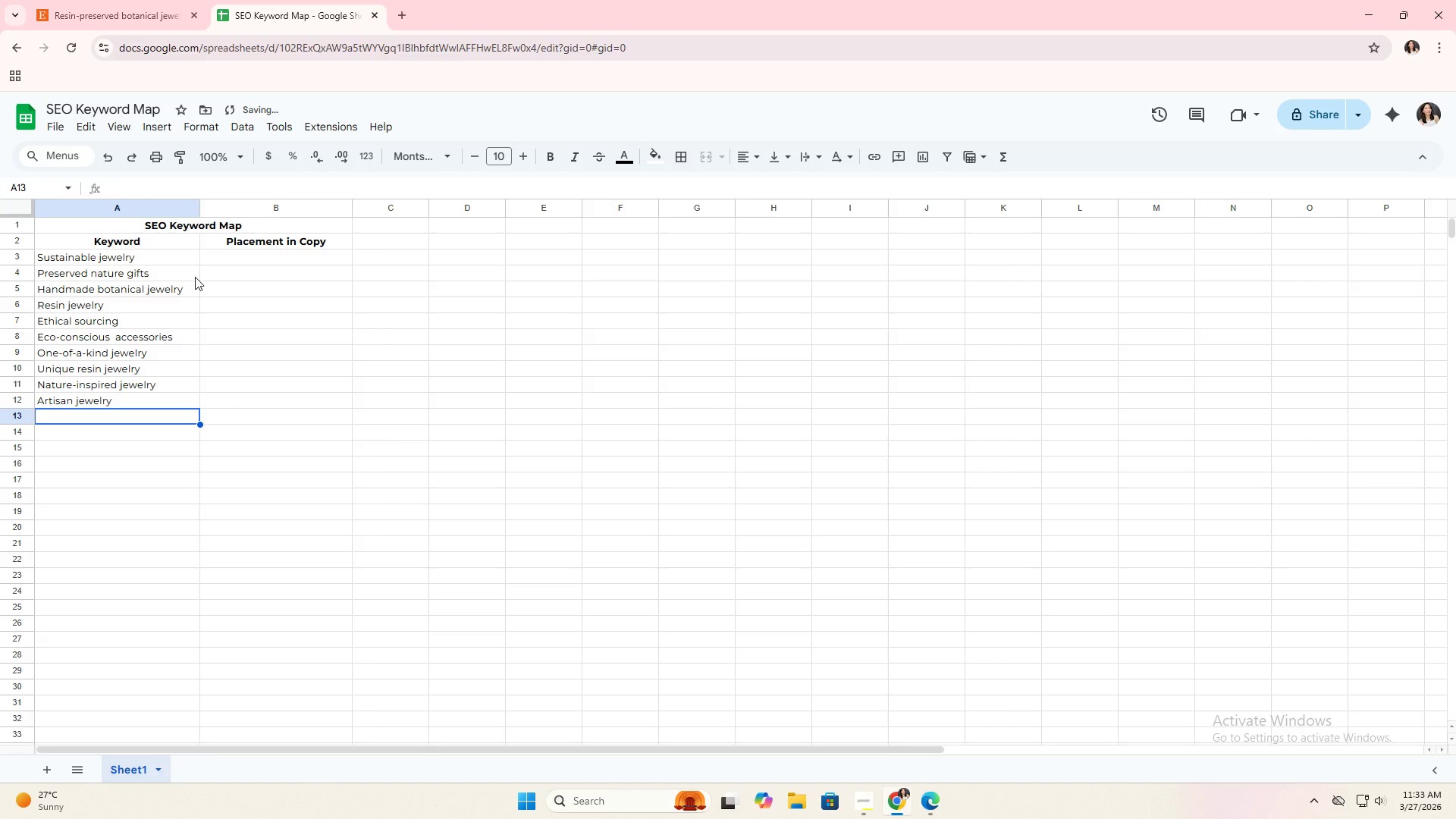 
type(Gift fo nature lovers)
 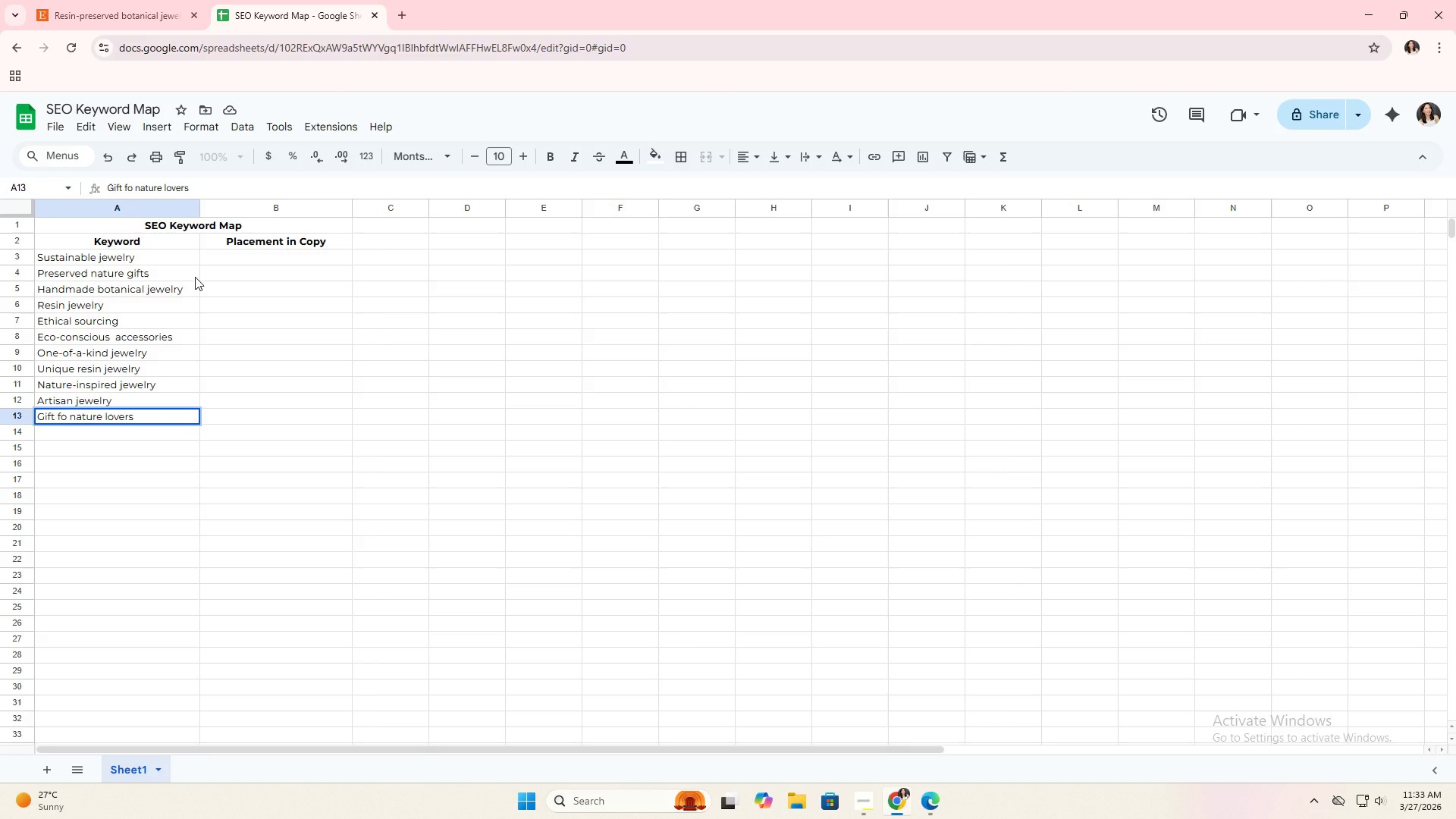 
wait(5.33)
 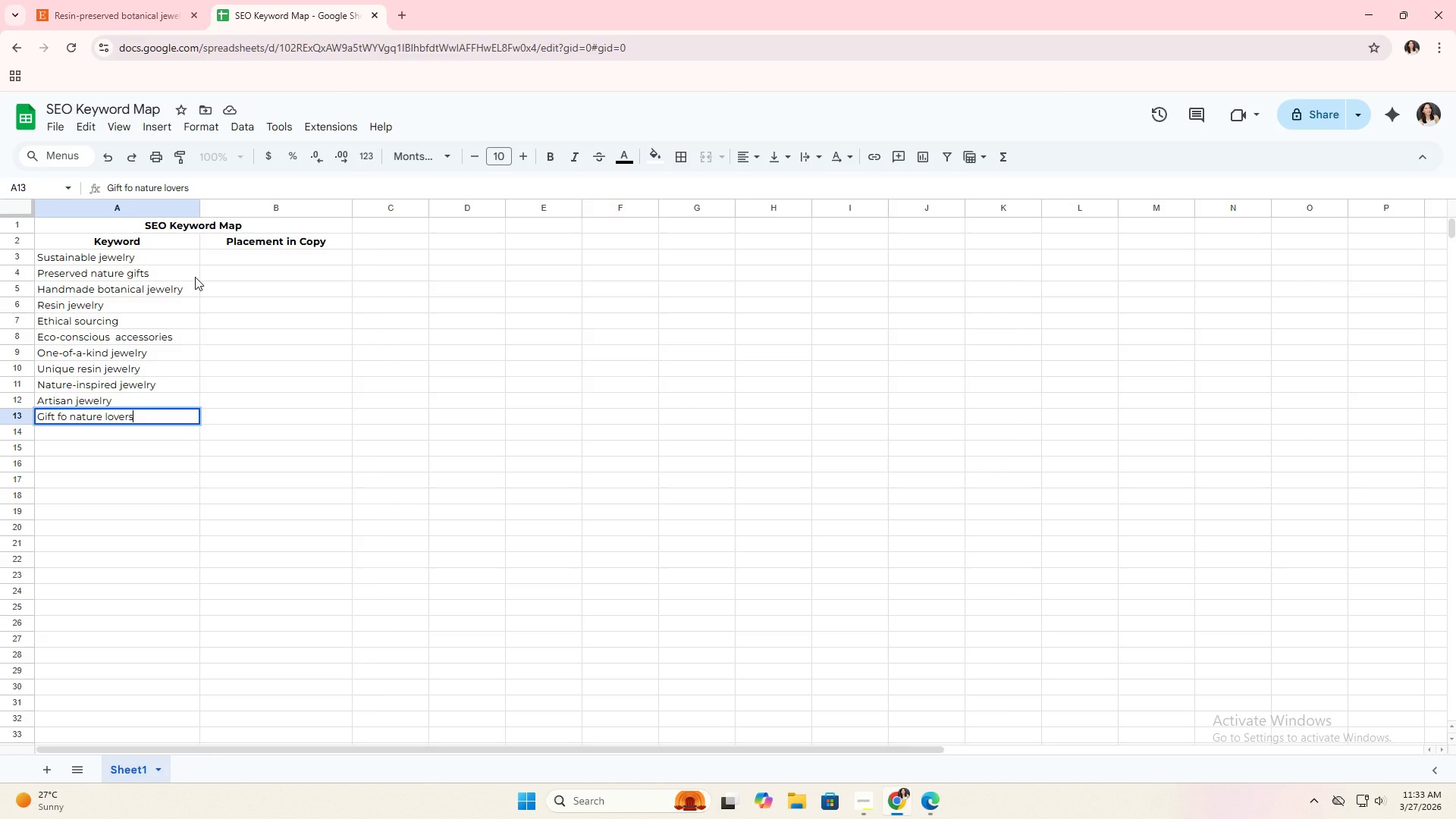 
key(Enter)
 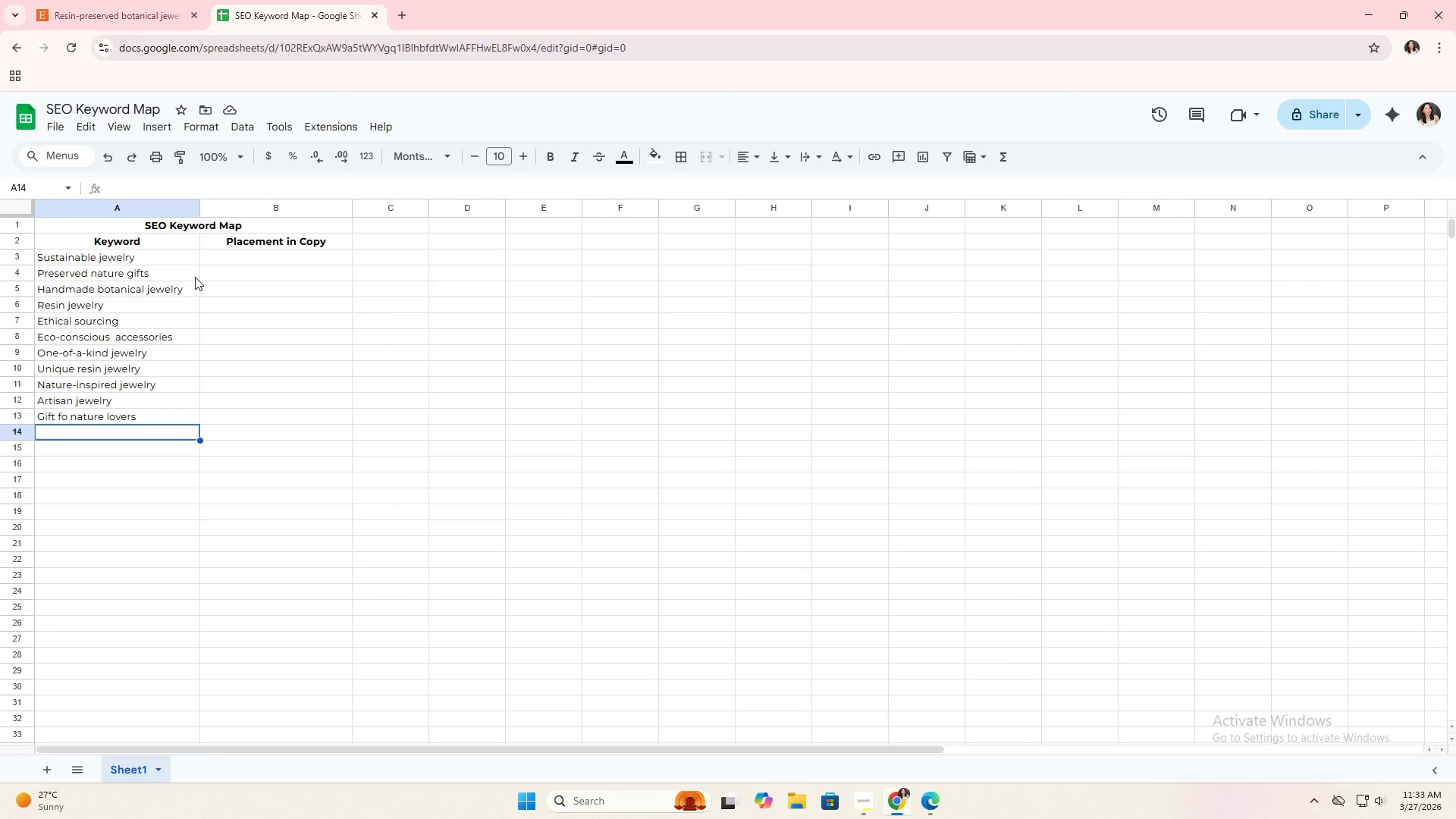 
wait(12.09)
 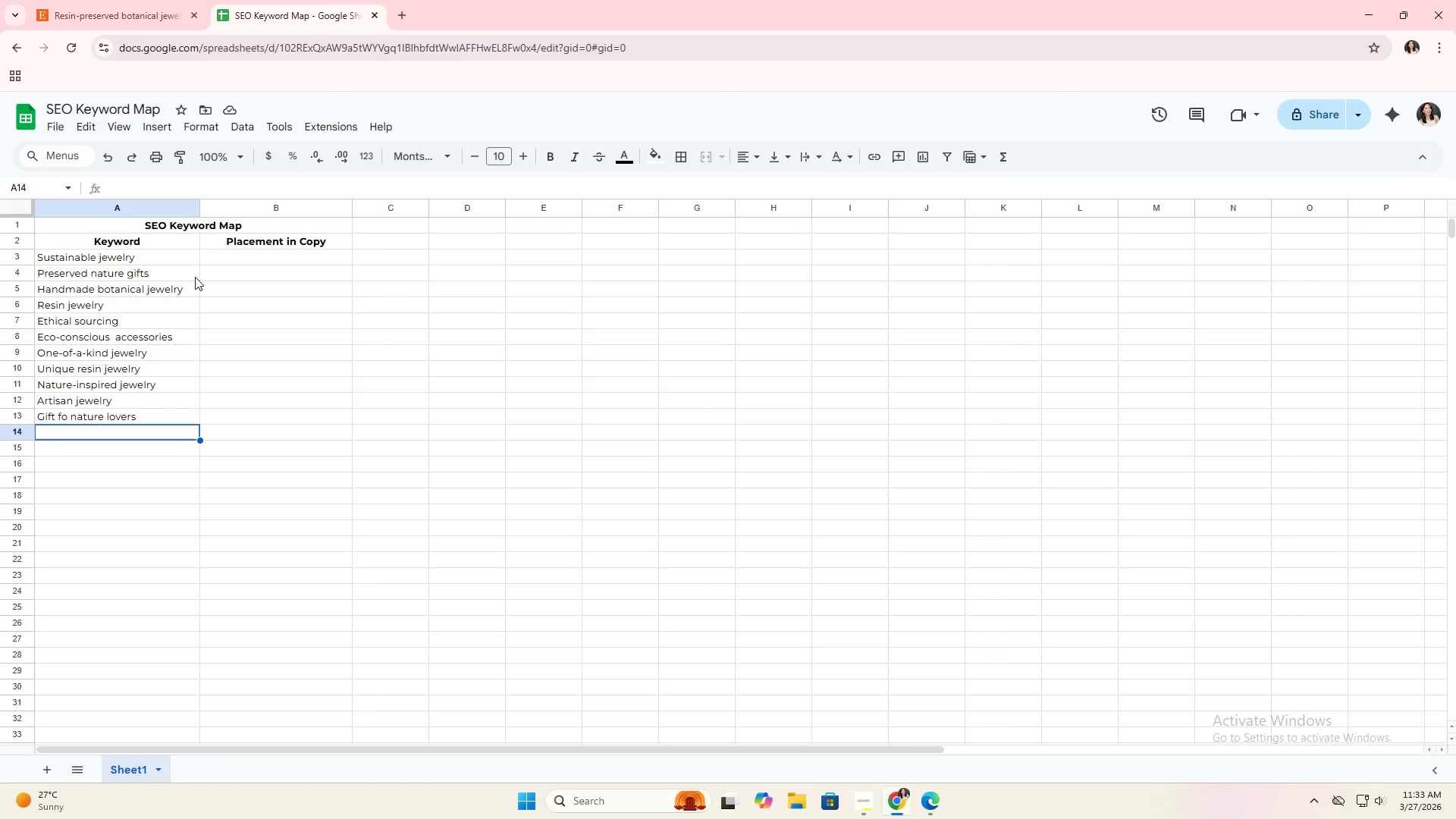 
type(Handmade resin jewelry)
 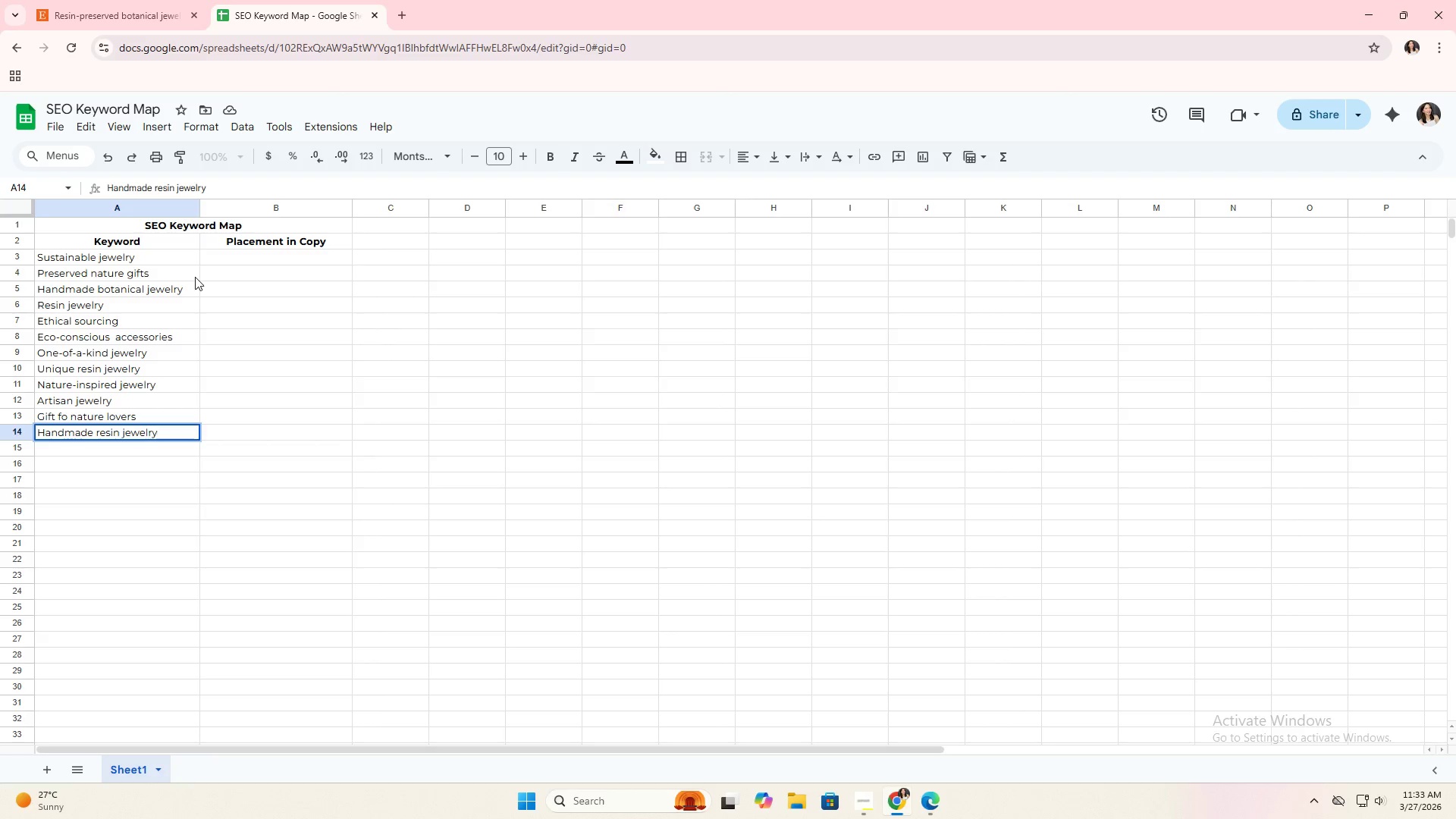 
key(Enter)
 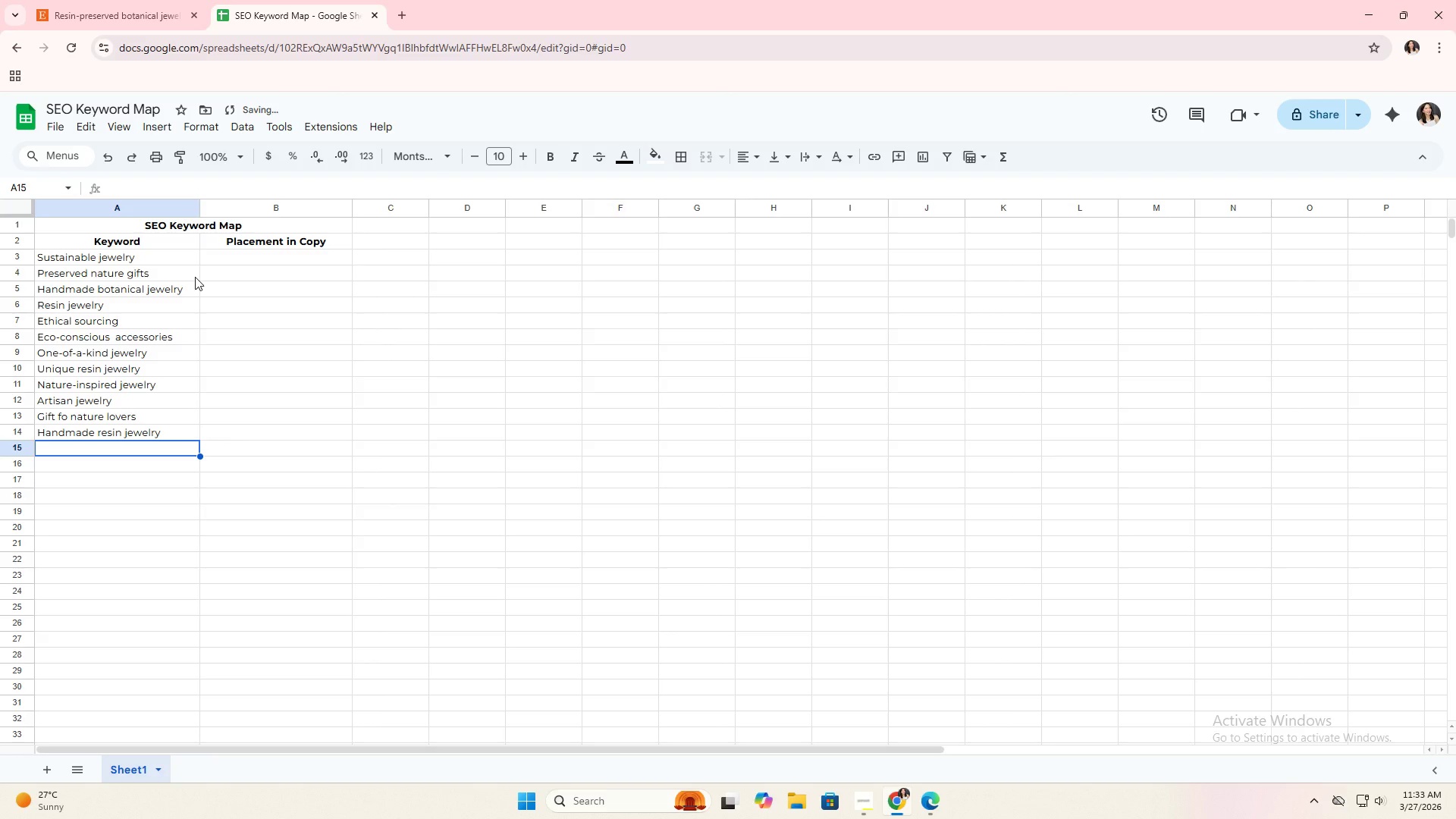 
type(Botanical resin jewelry)
 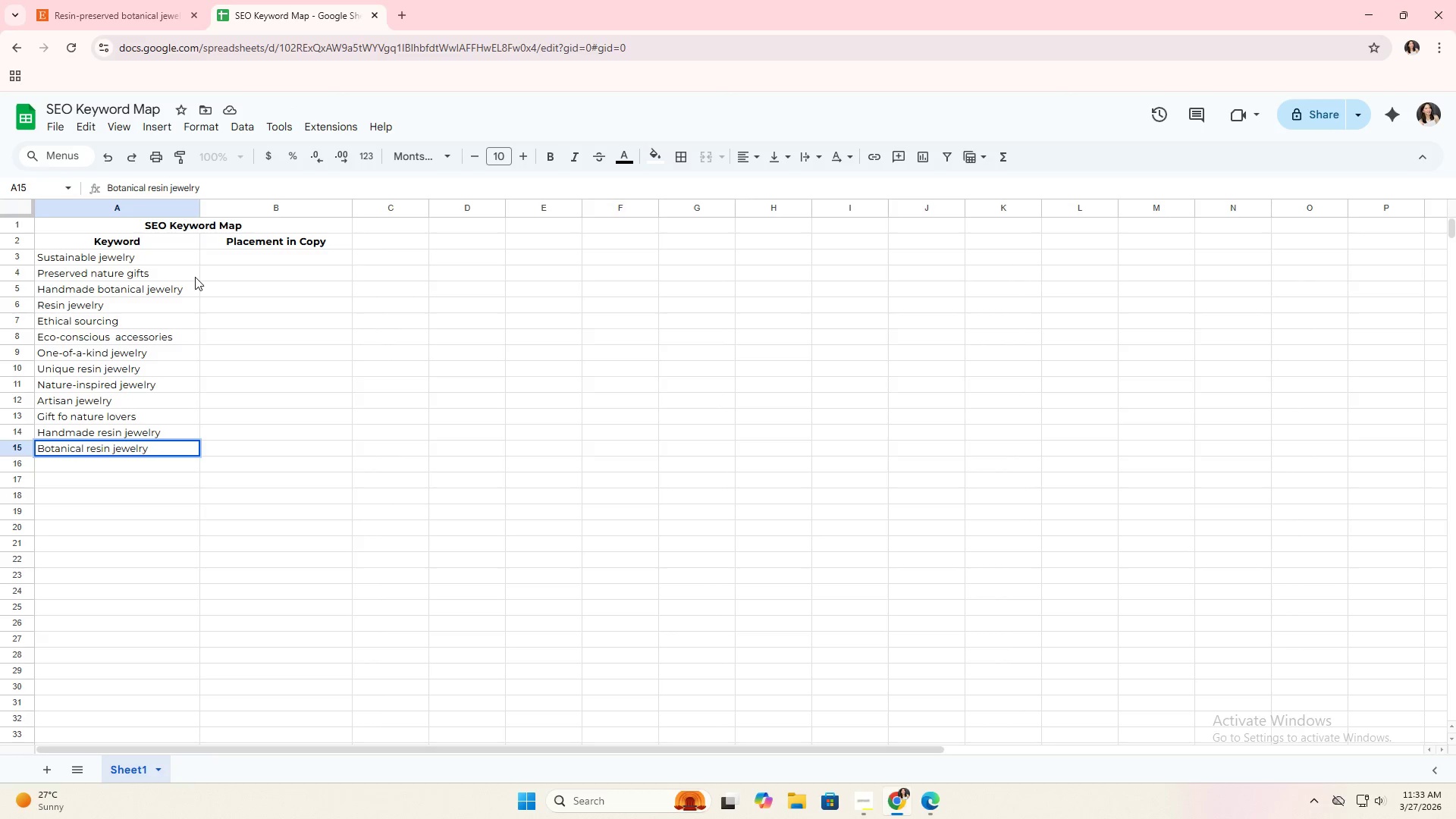 
key(Enter)
 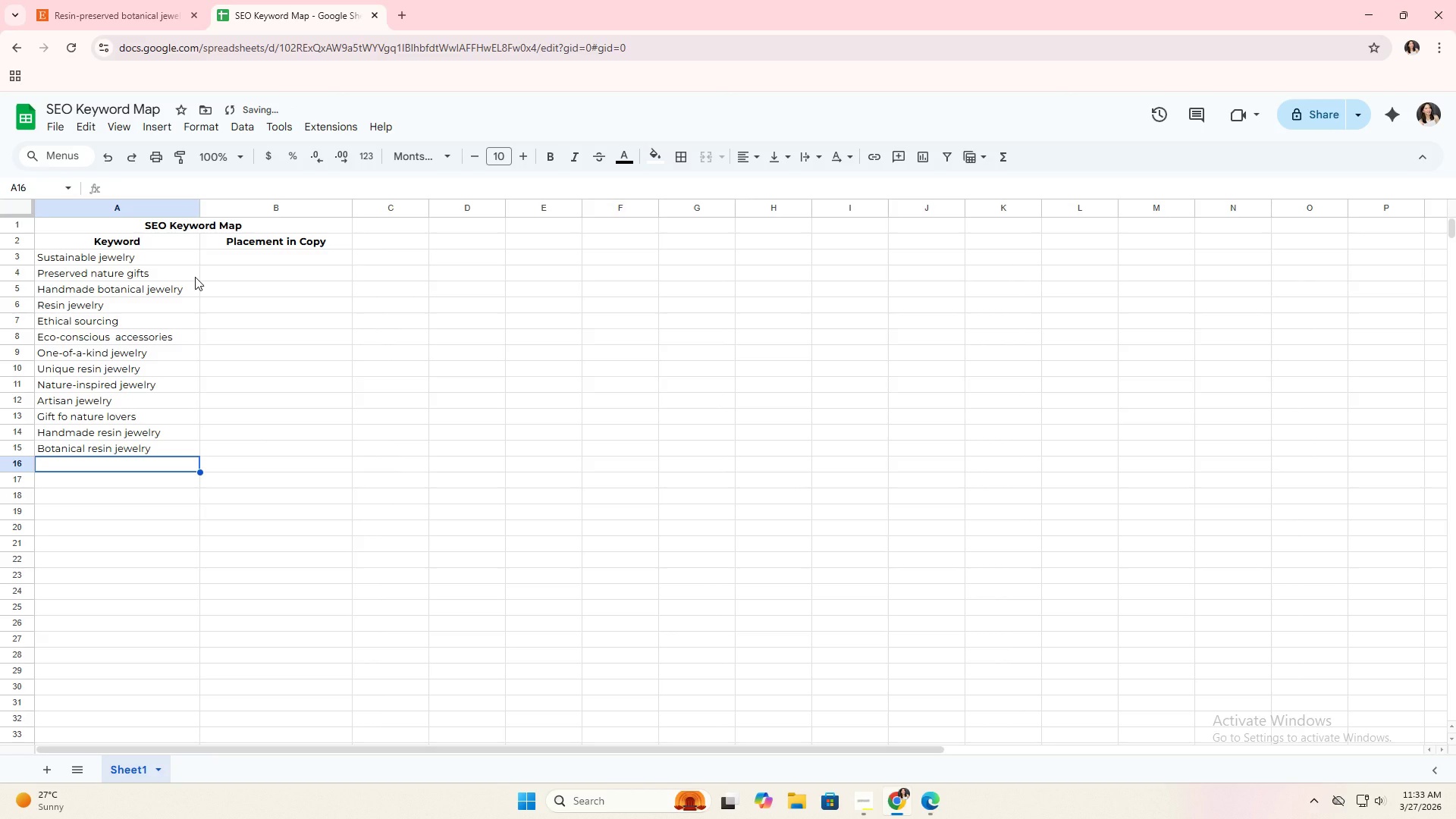 
type(Fragile handmade jewelry)
 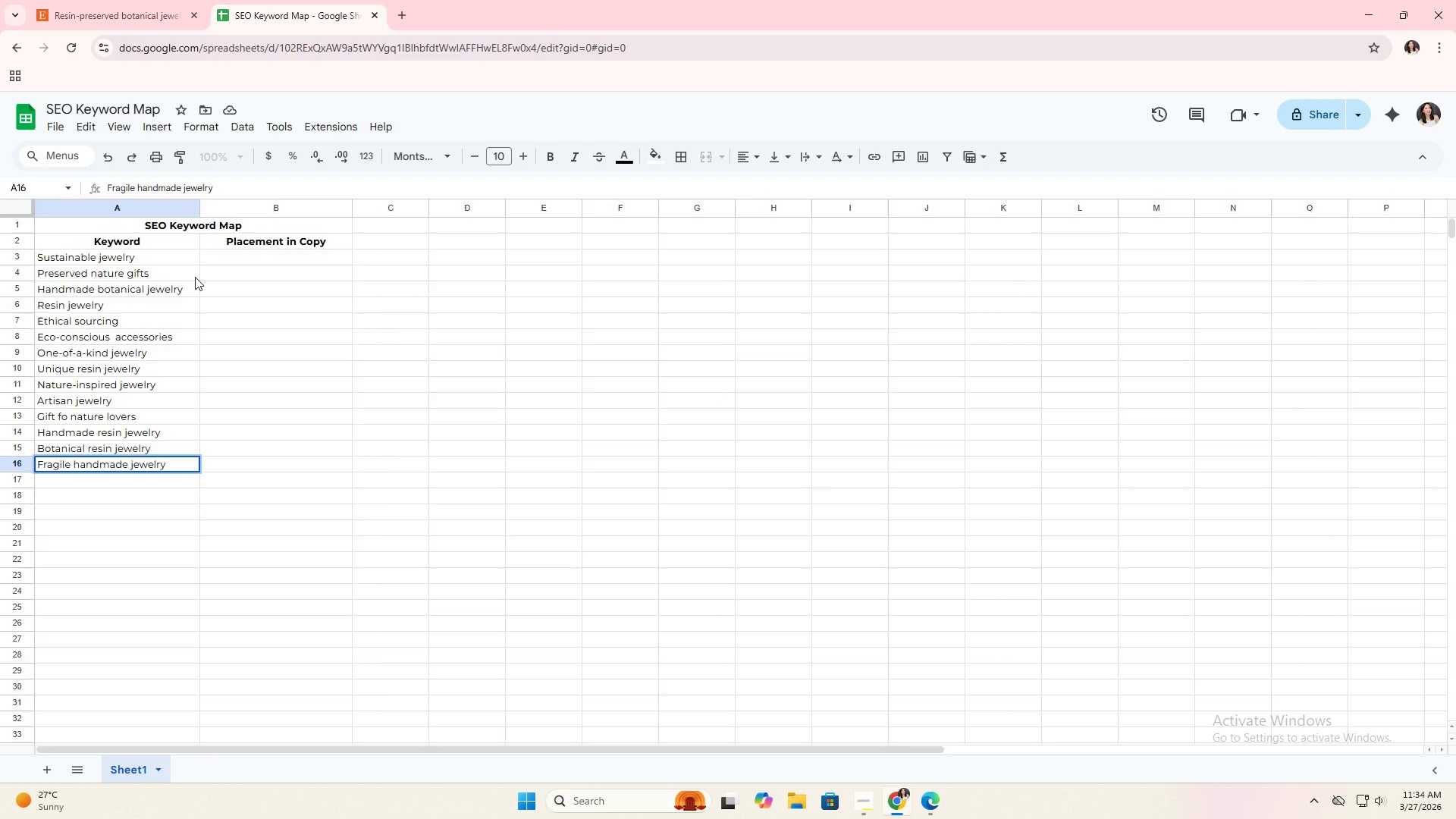 
key(Enter)
 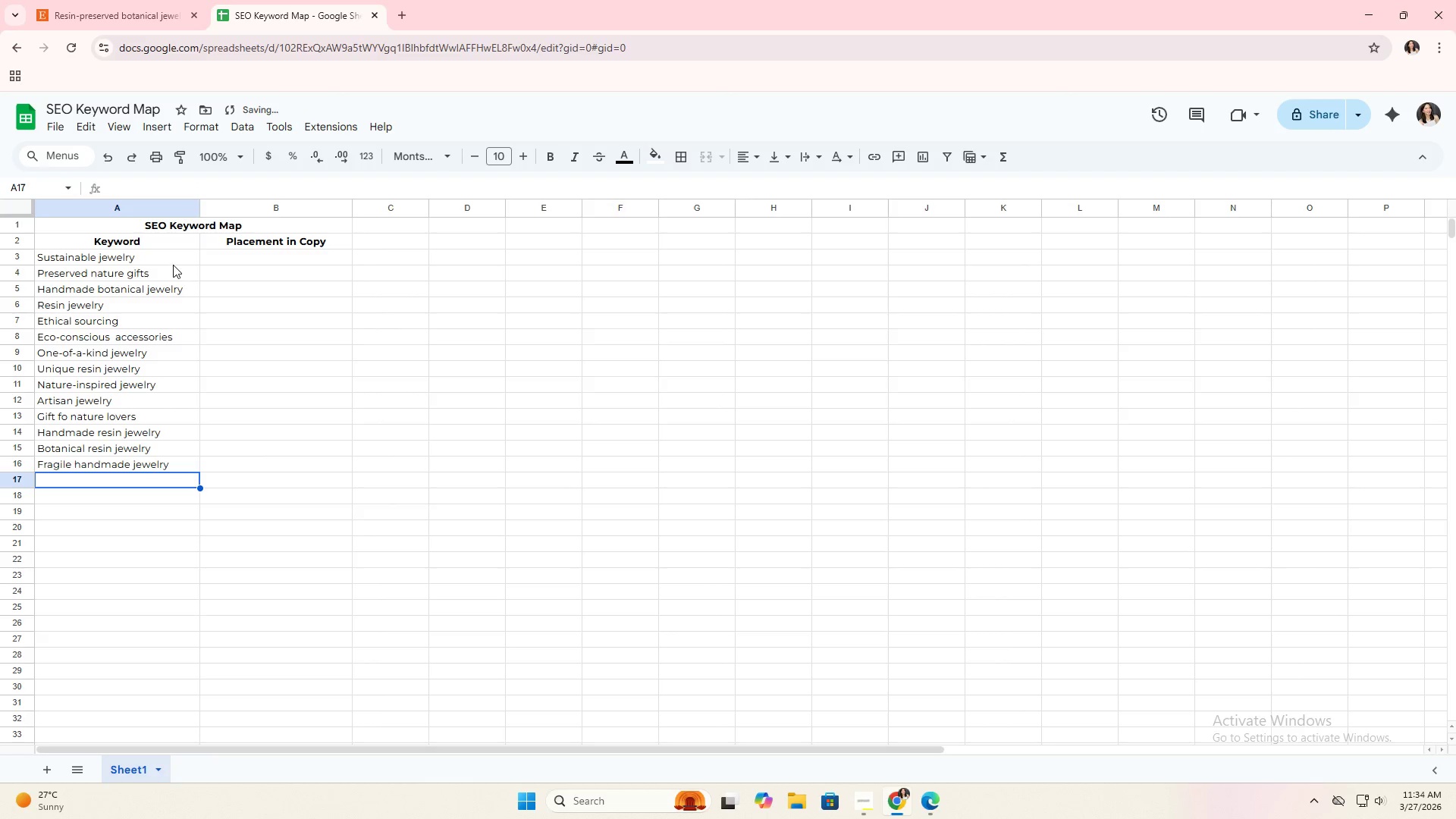 
left_click([179, 257])
 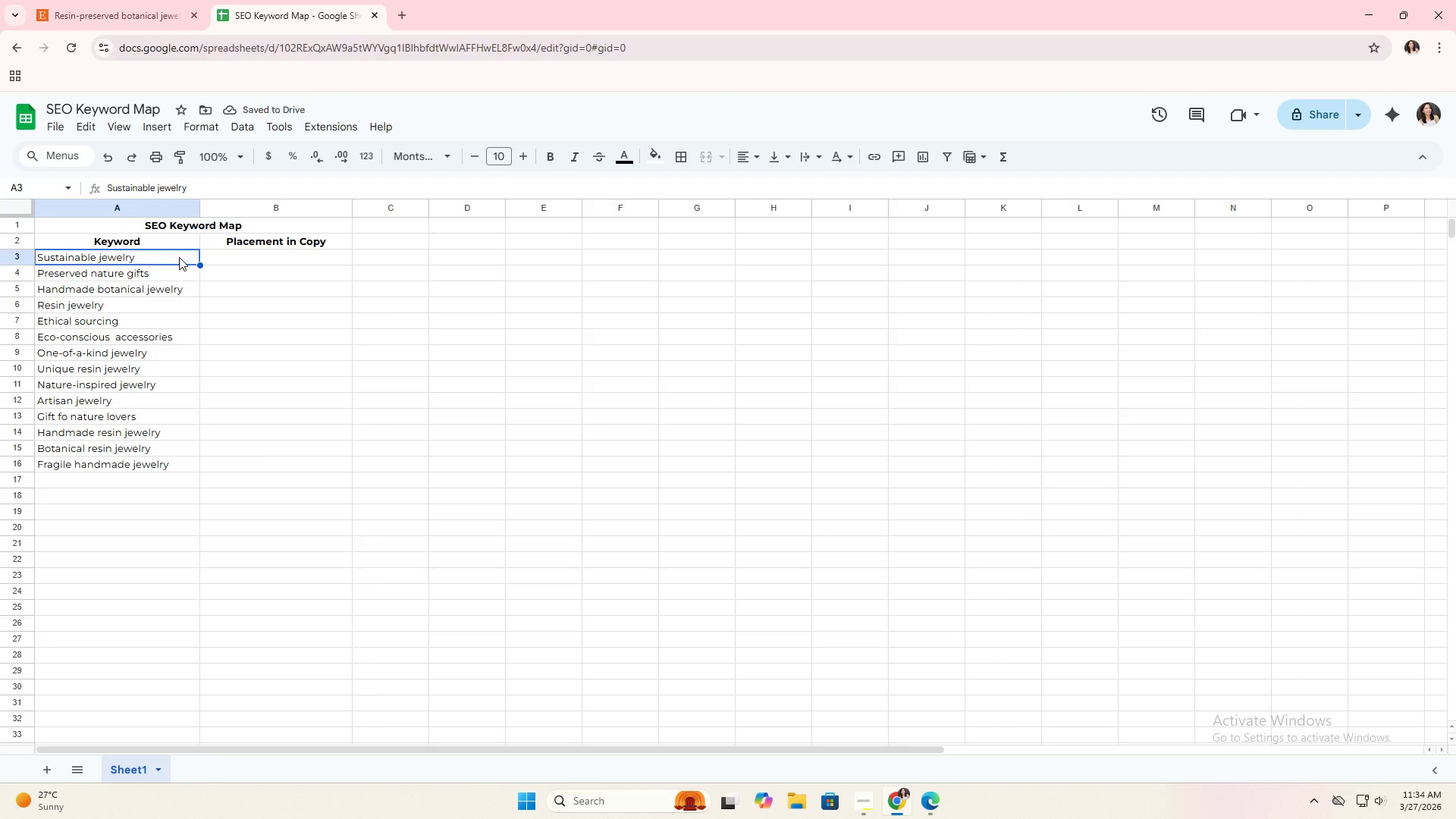 
key(ArrowDown)
 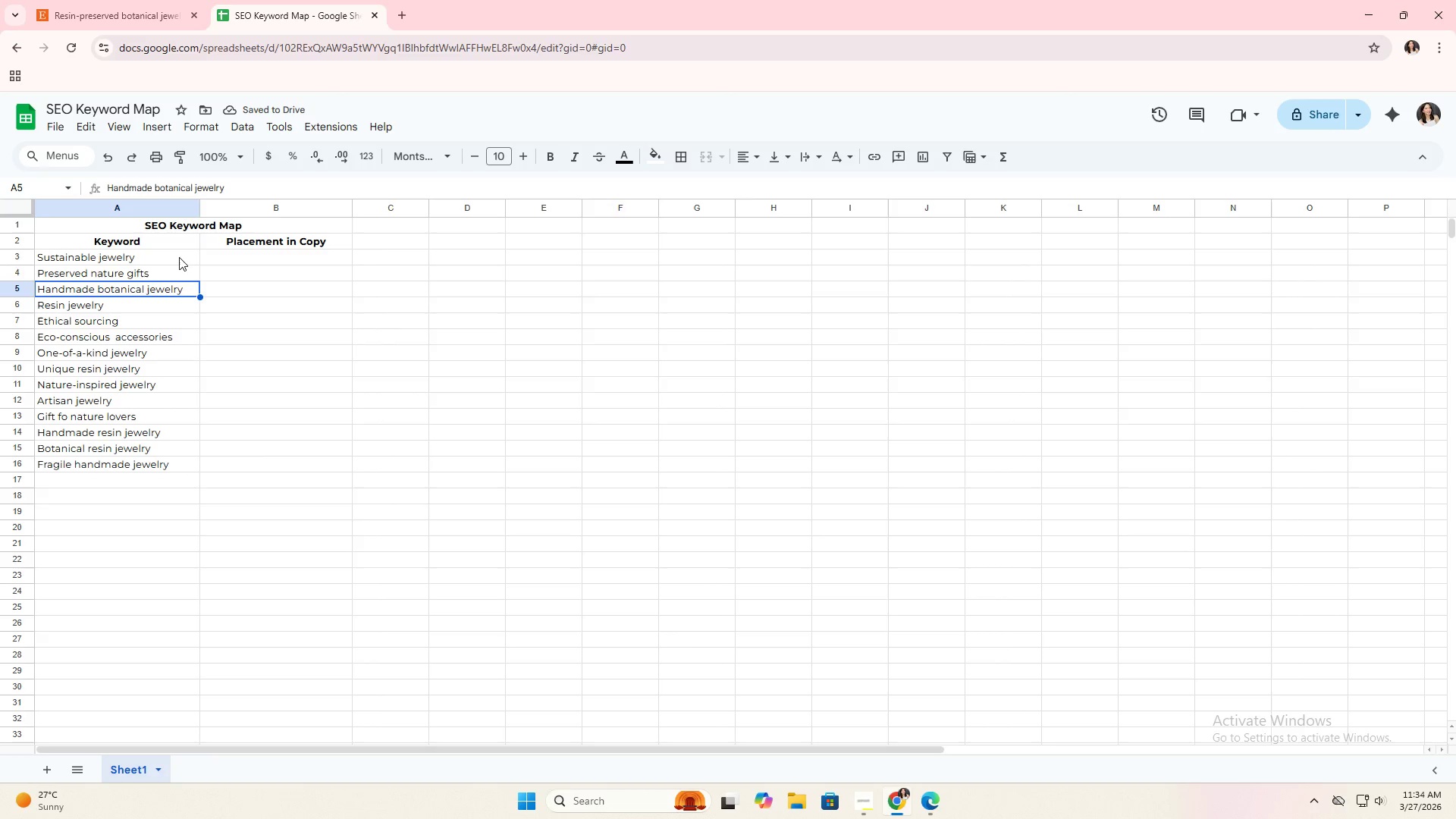 
key(ArrowDown)
 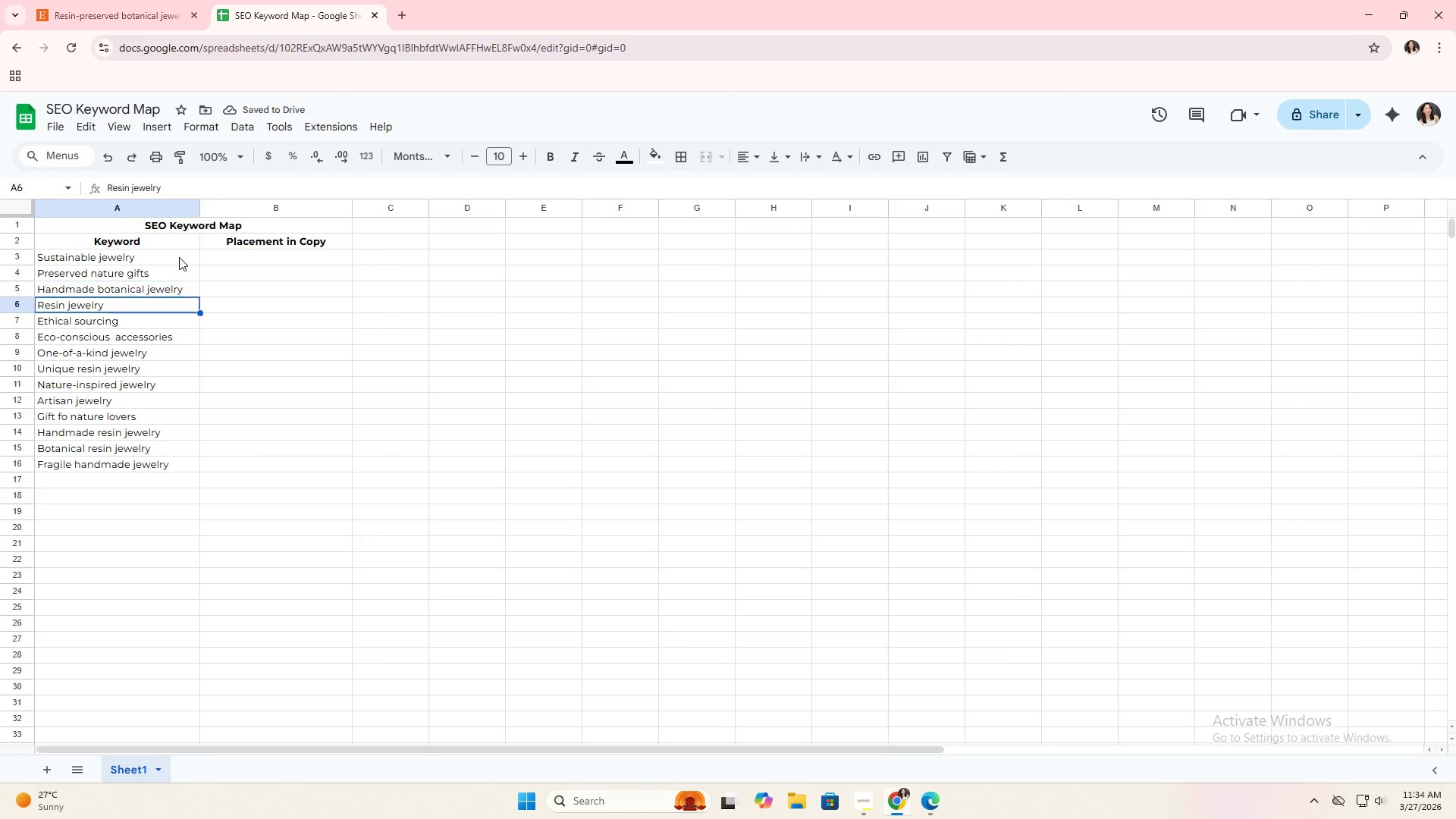 
key(ArrowDown)
 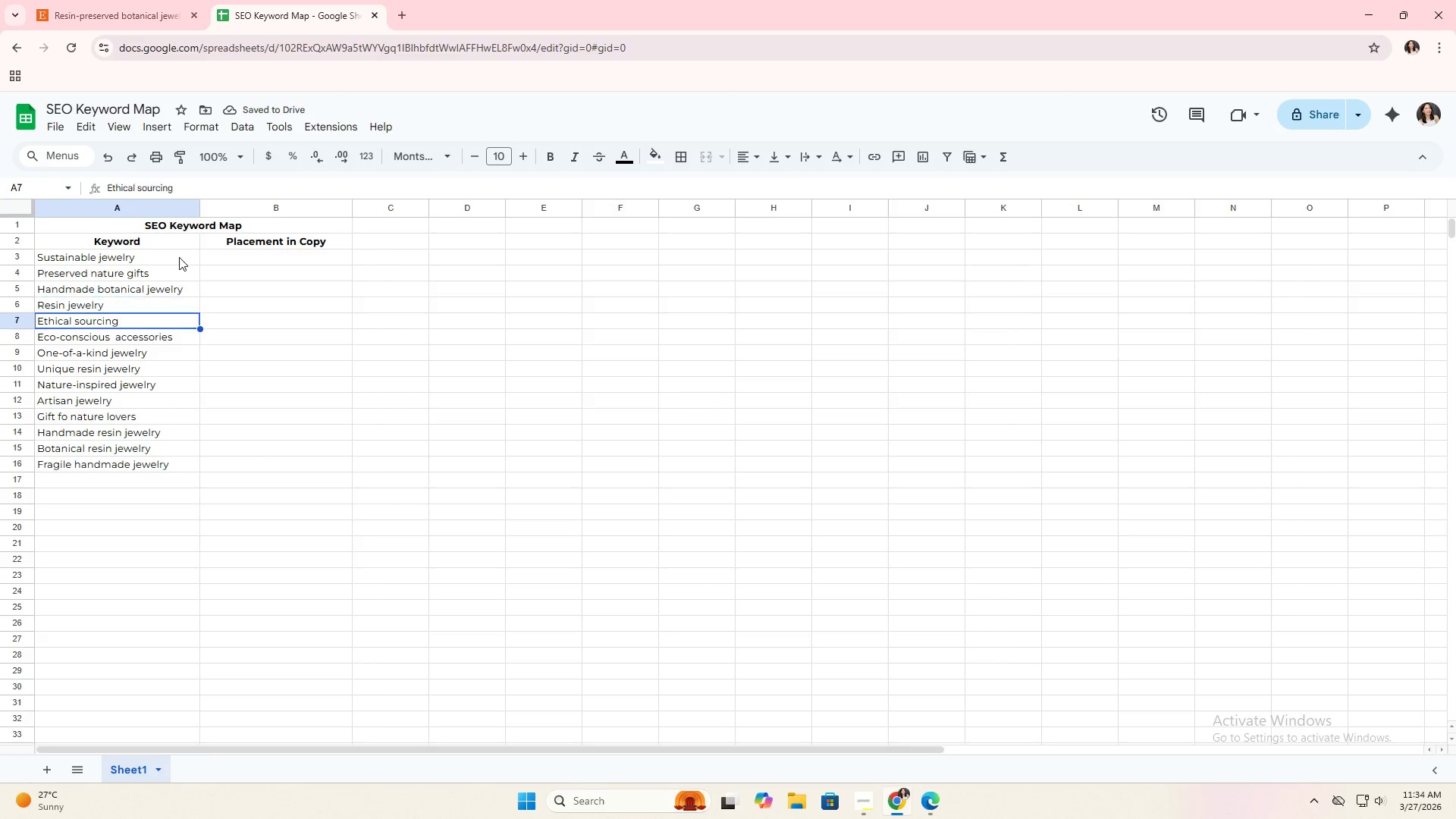 
key(ArrowDown)
 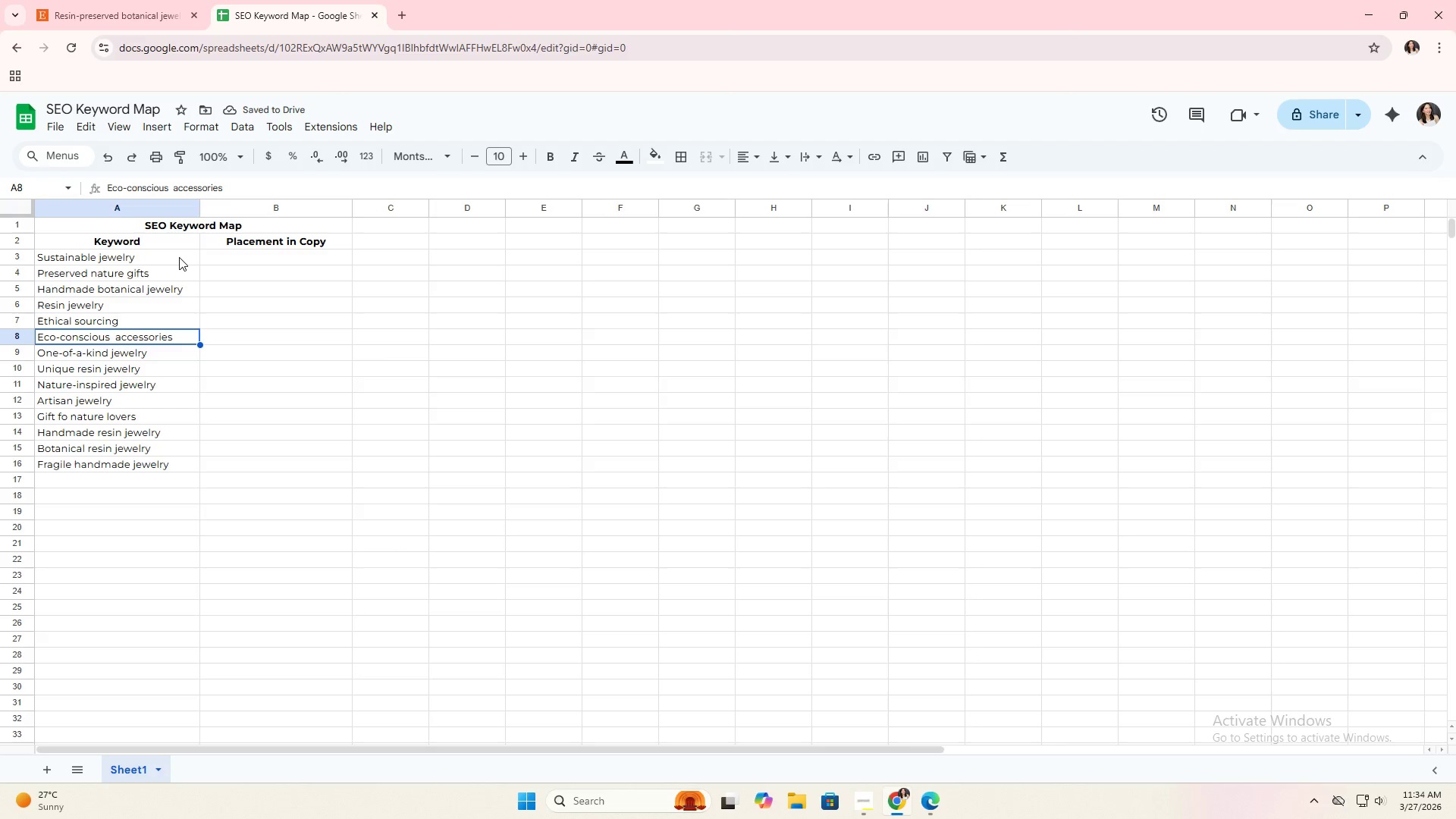 
key(ArrowDown)
 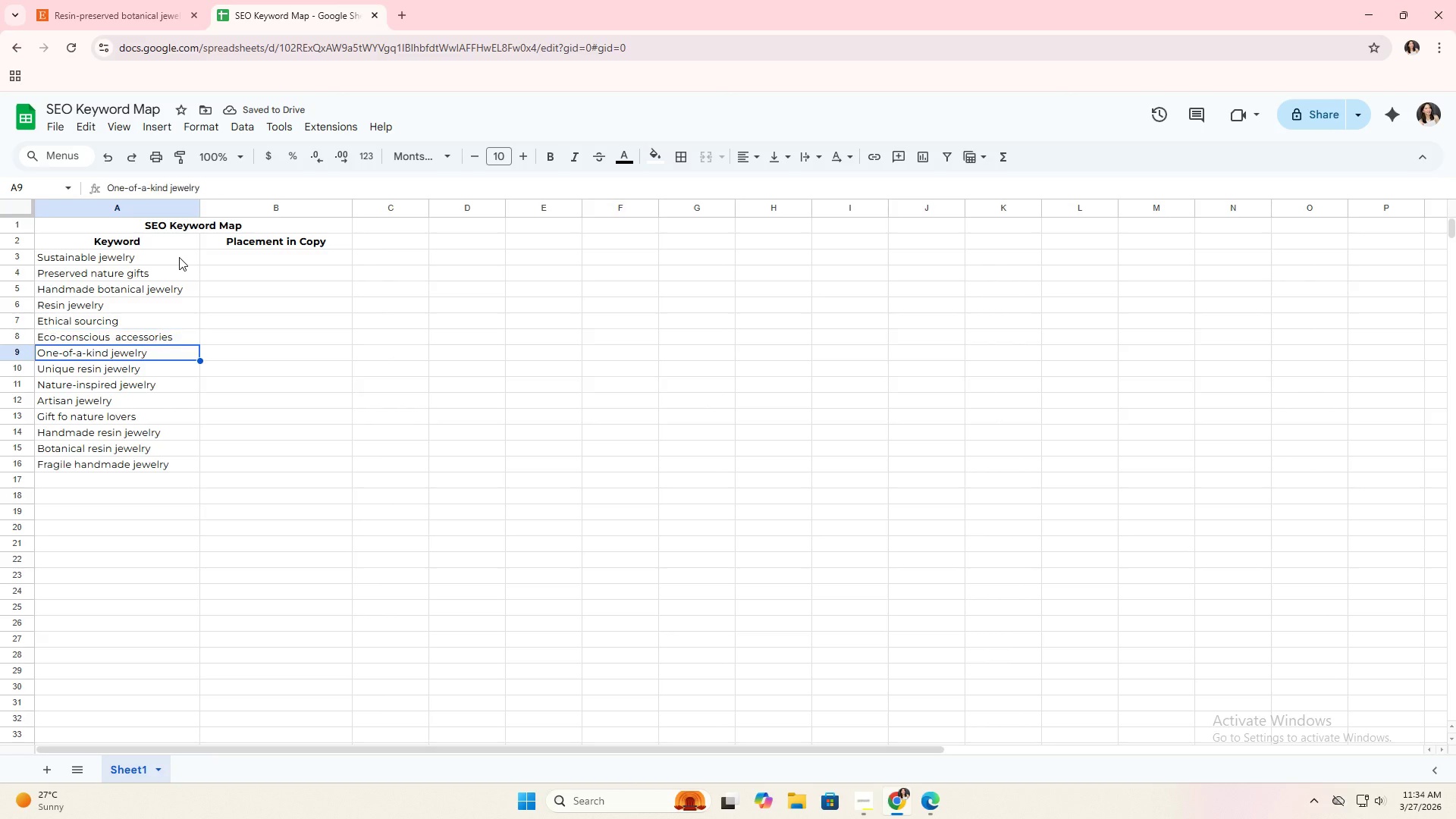 
key(ArrowDown)
 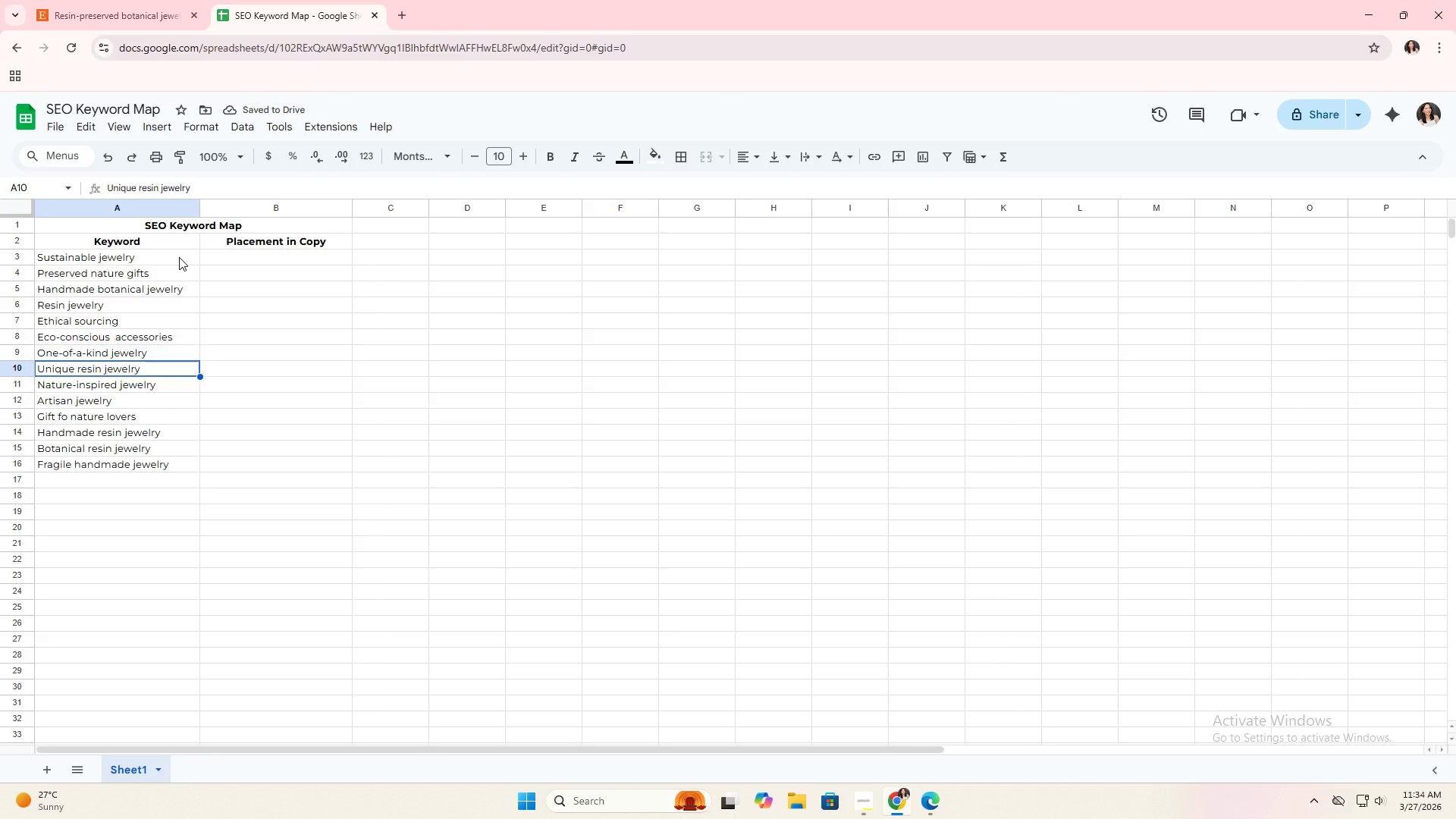 
key(ArrowDown)
 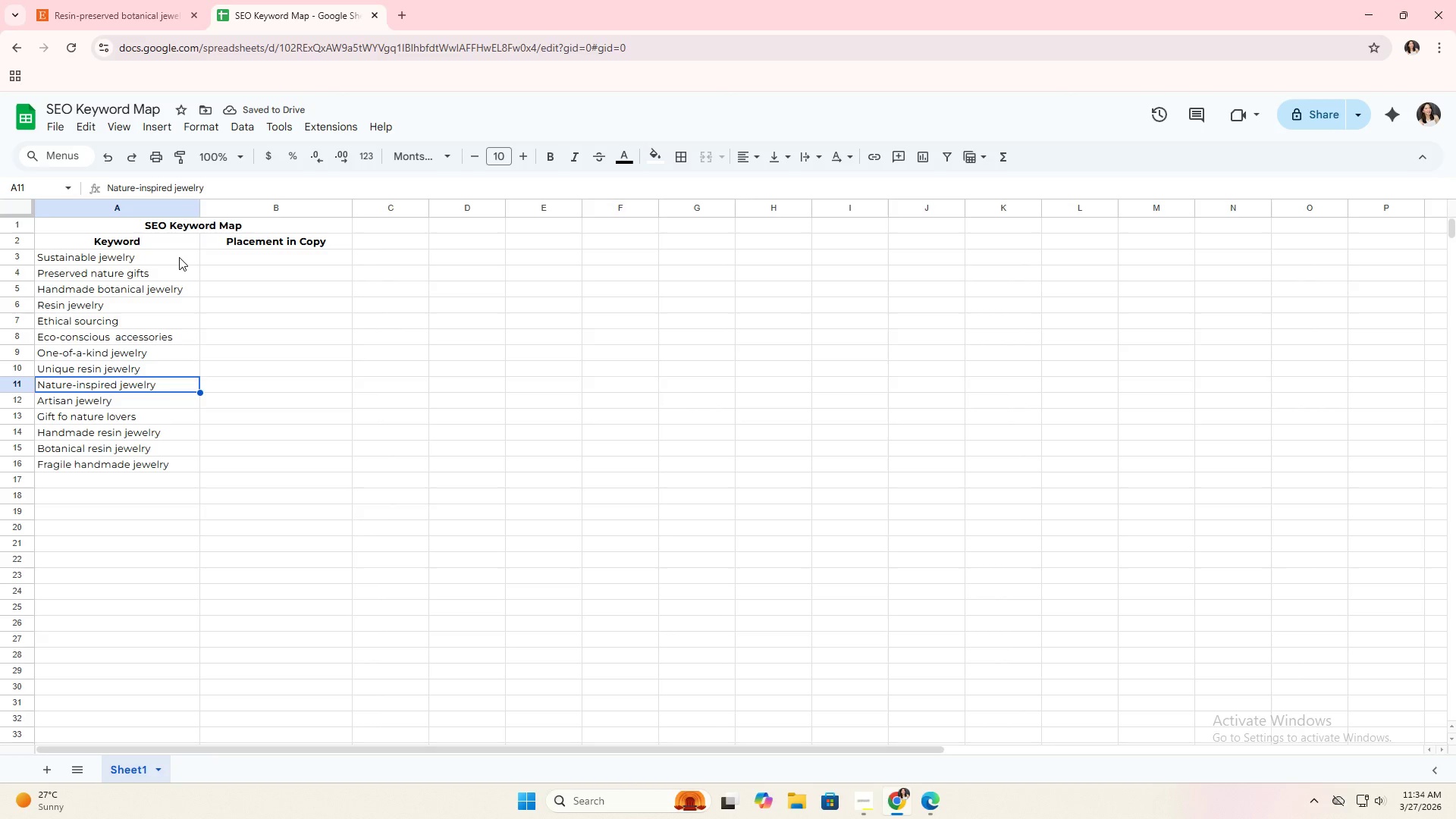 
key(ArrowDown)
 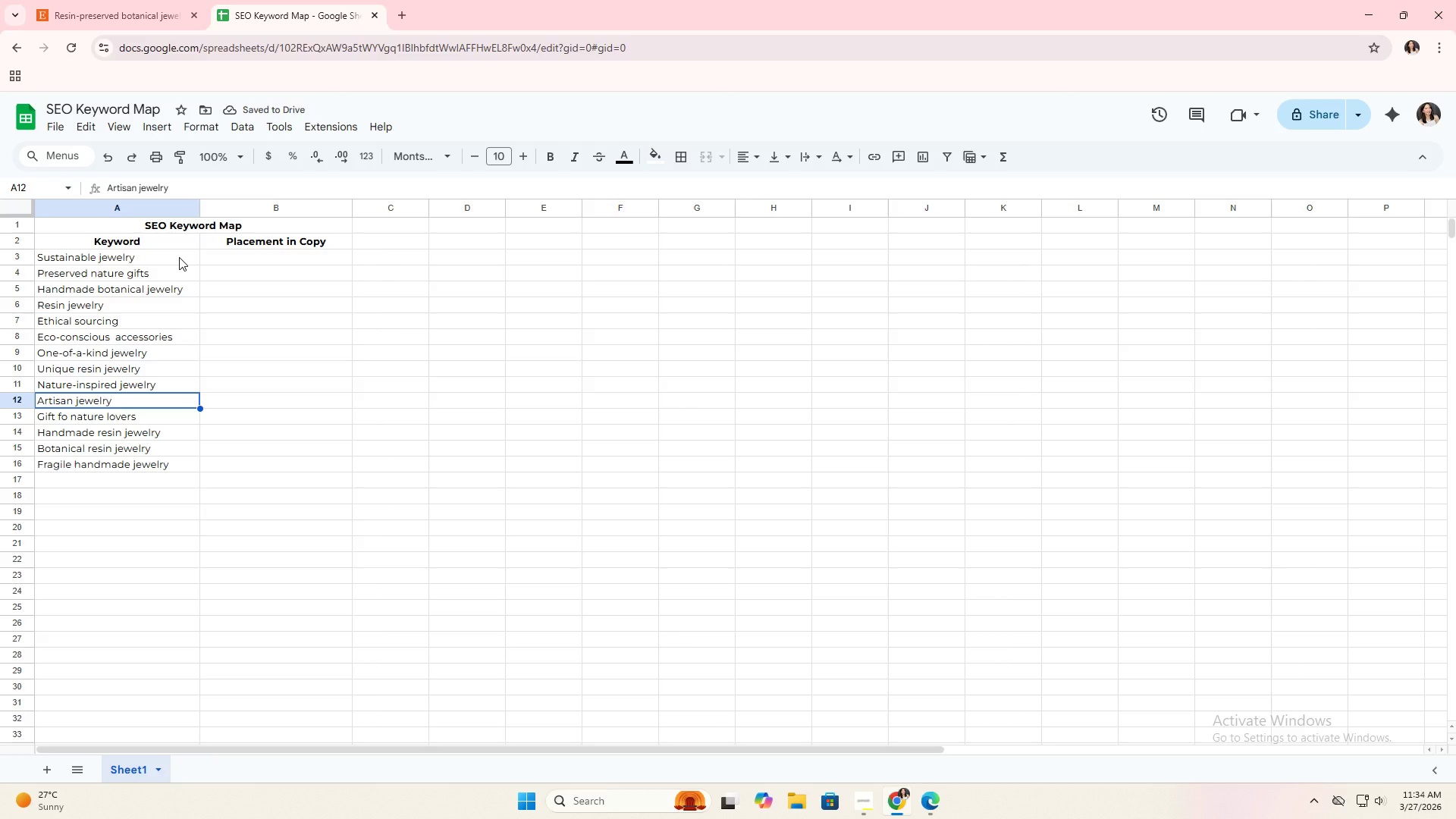 
key(ArrowDown)
 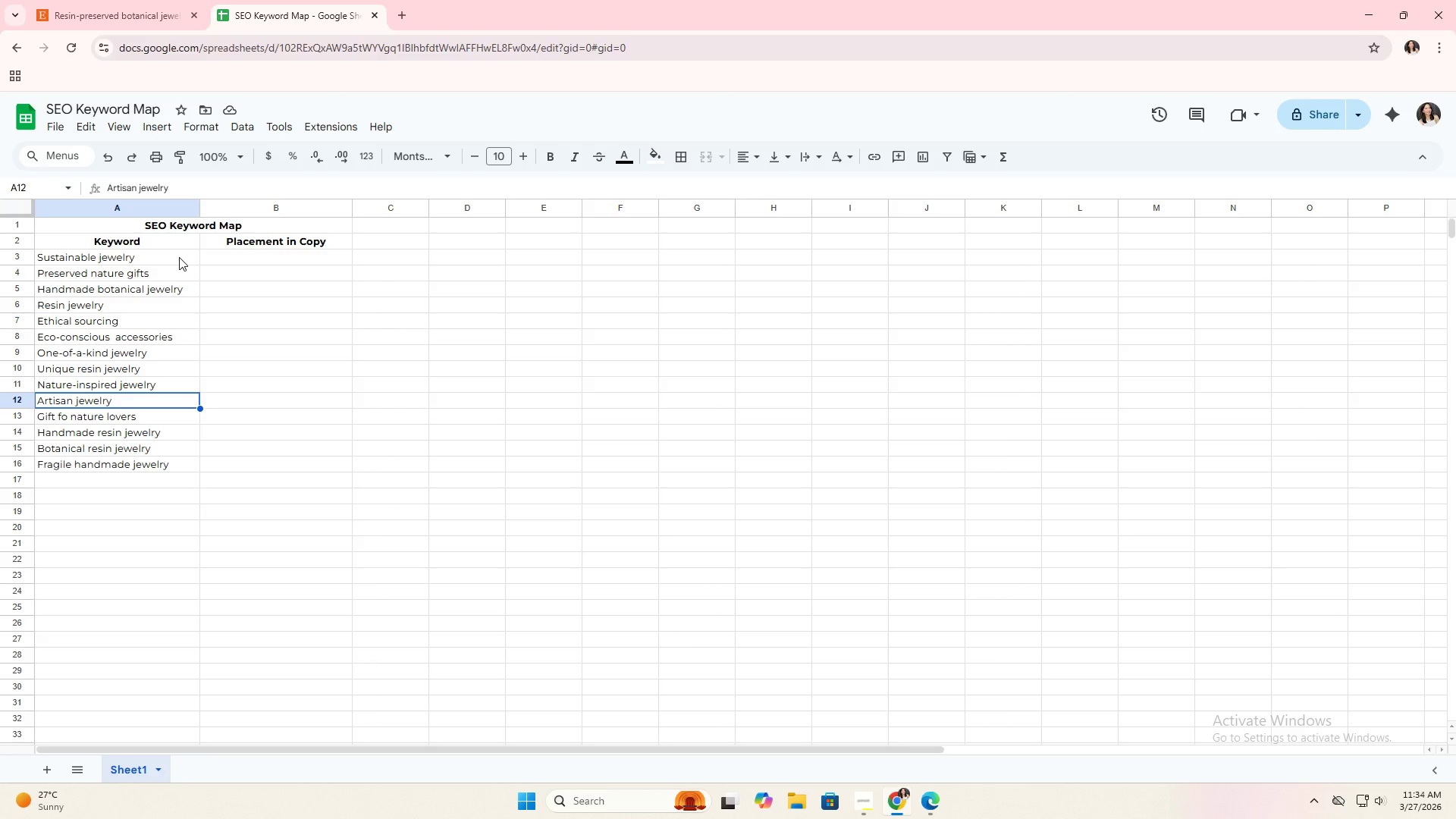 
key(ArrowDown)
 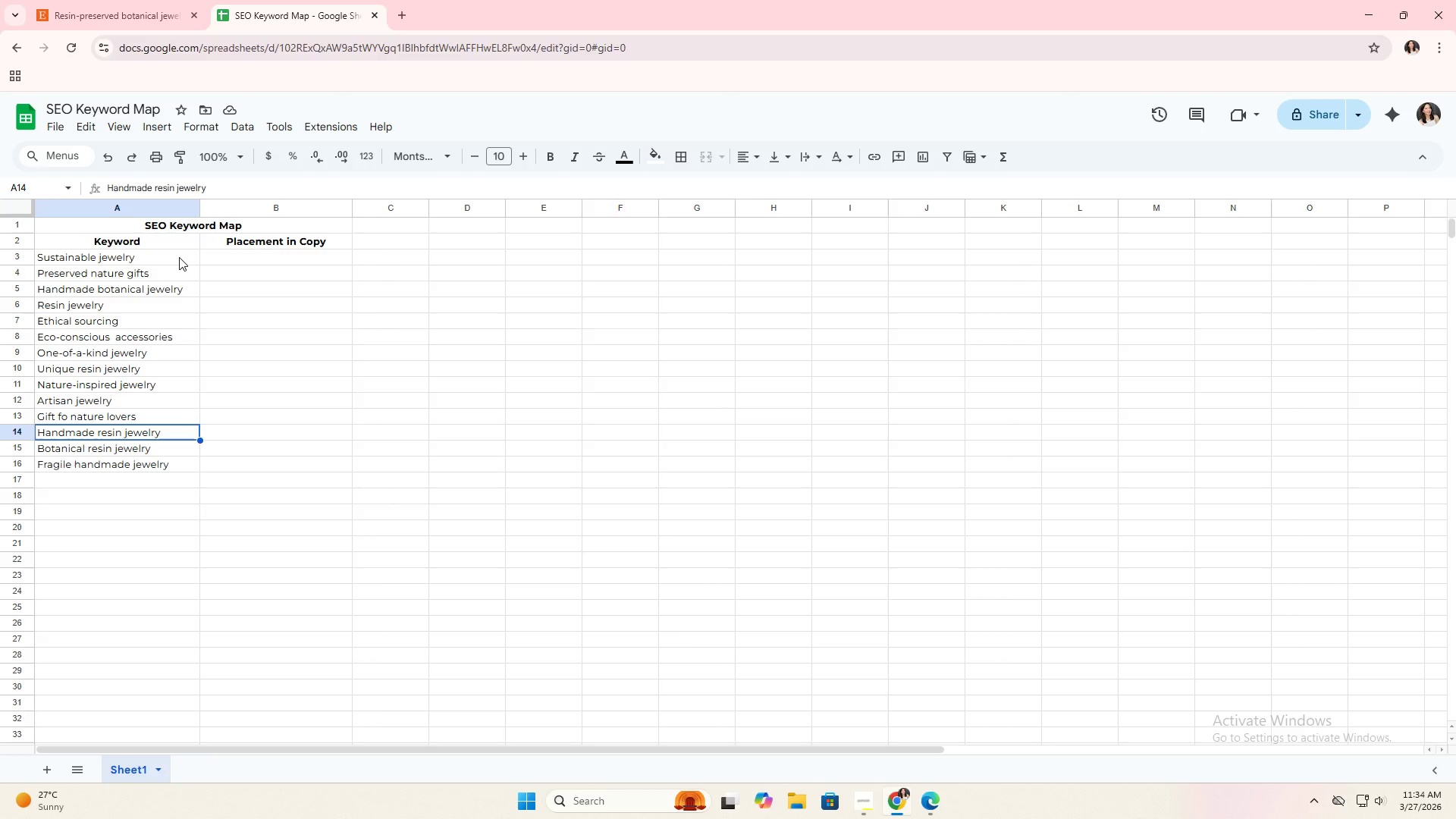 
key(ArrowDown)
 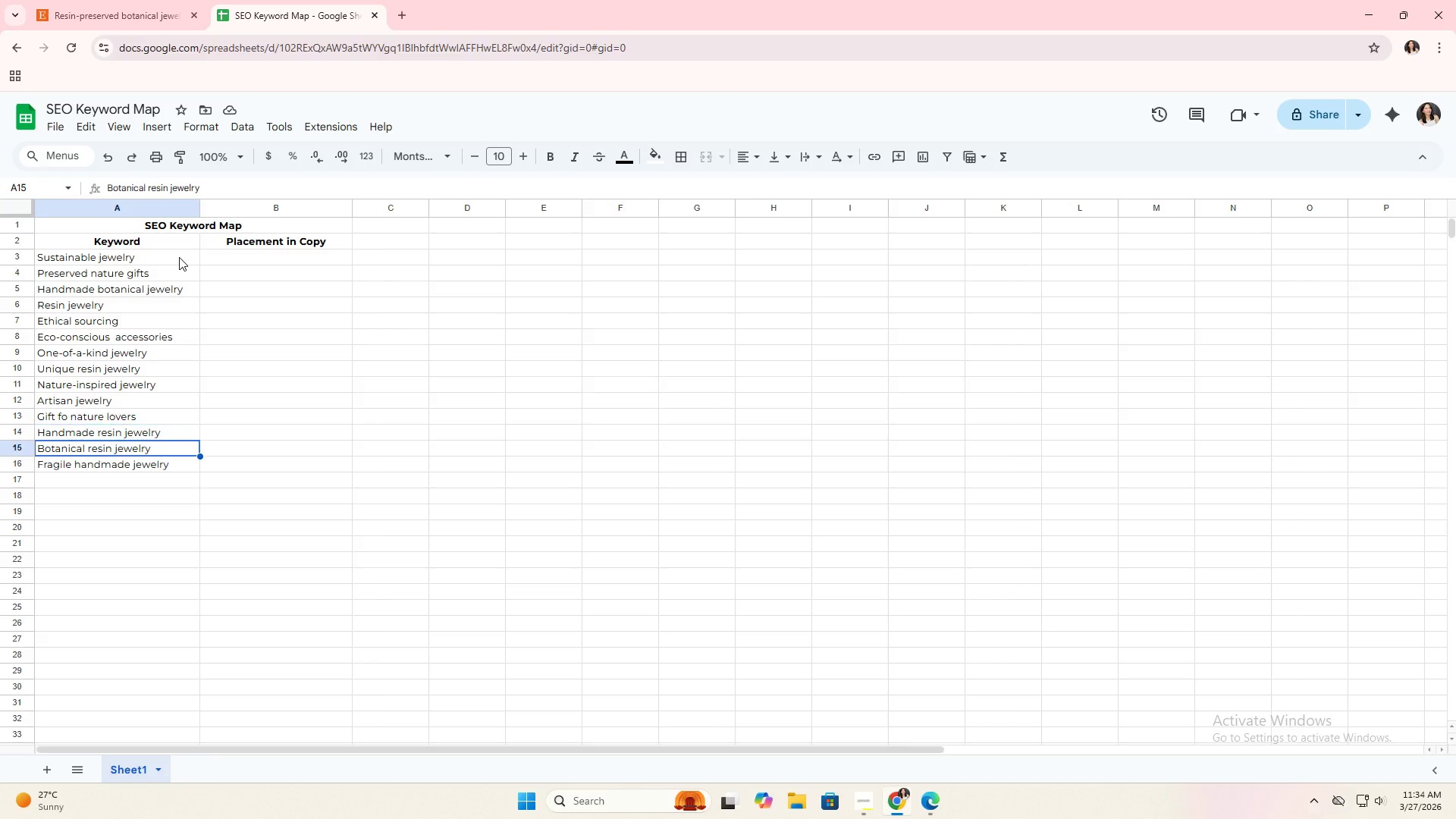 
key(ArrowDown)
 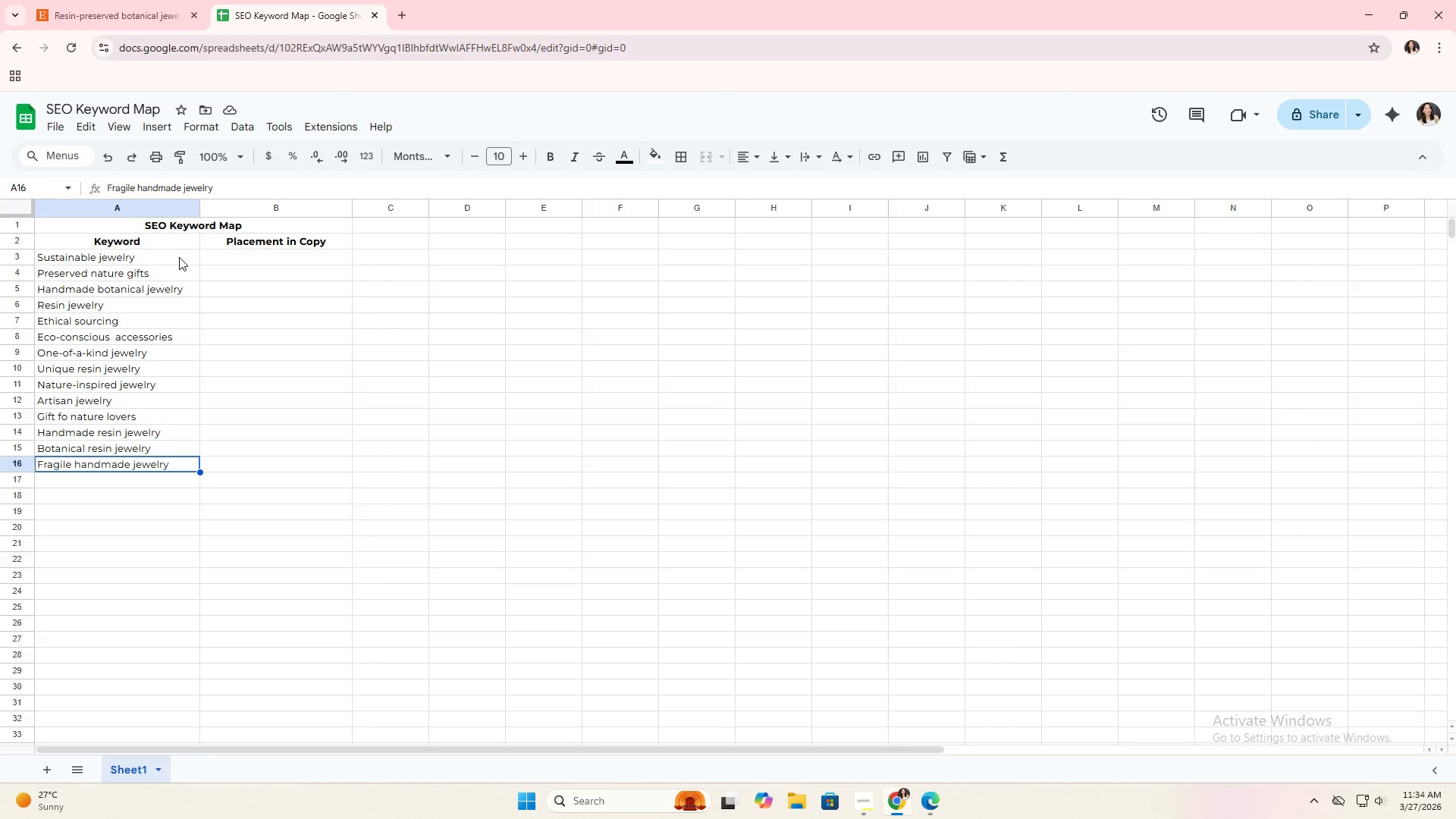 
key(ArrowDown)
 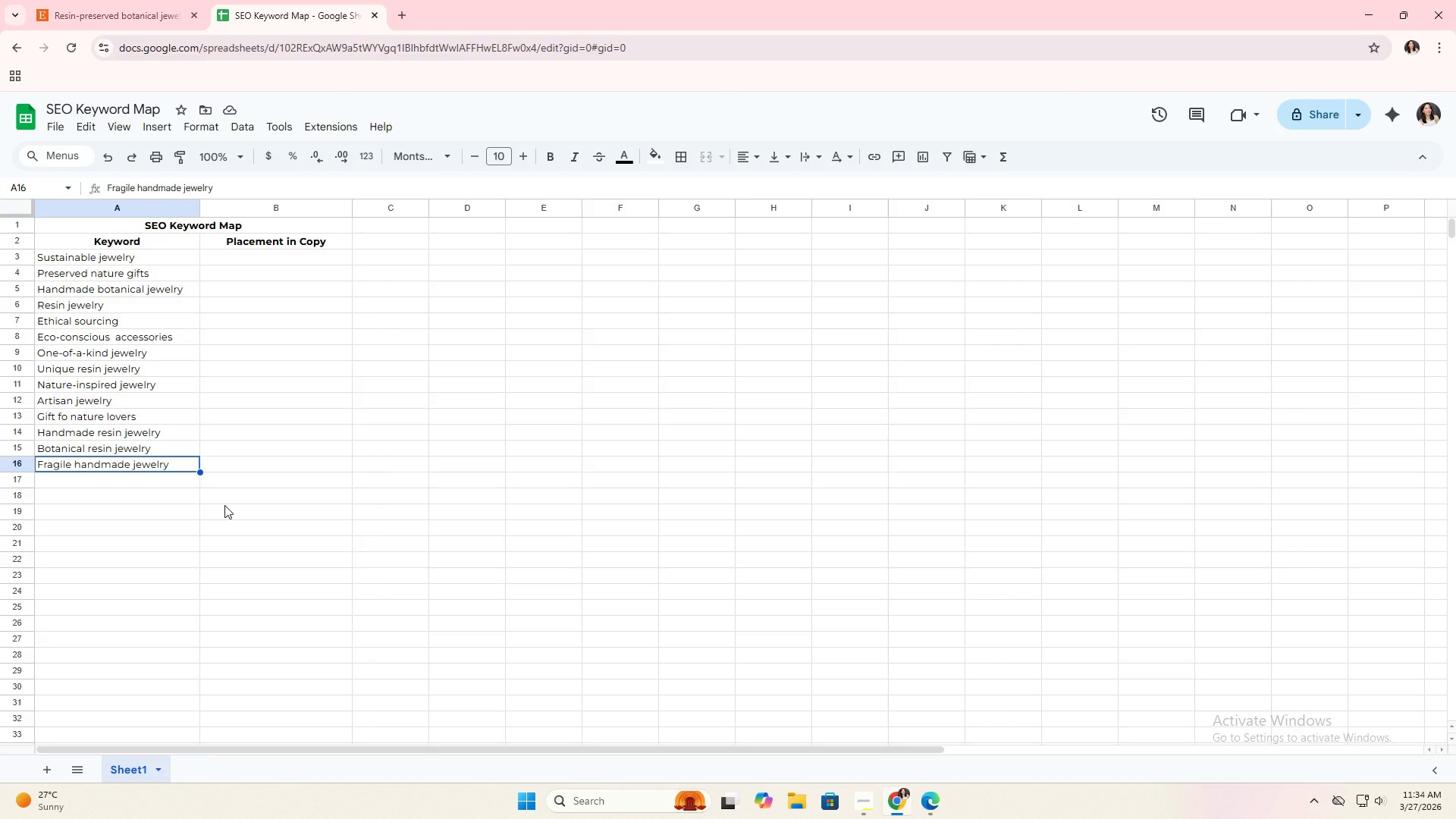 
wait(12.84)
 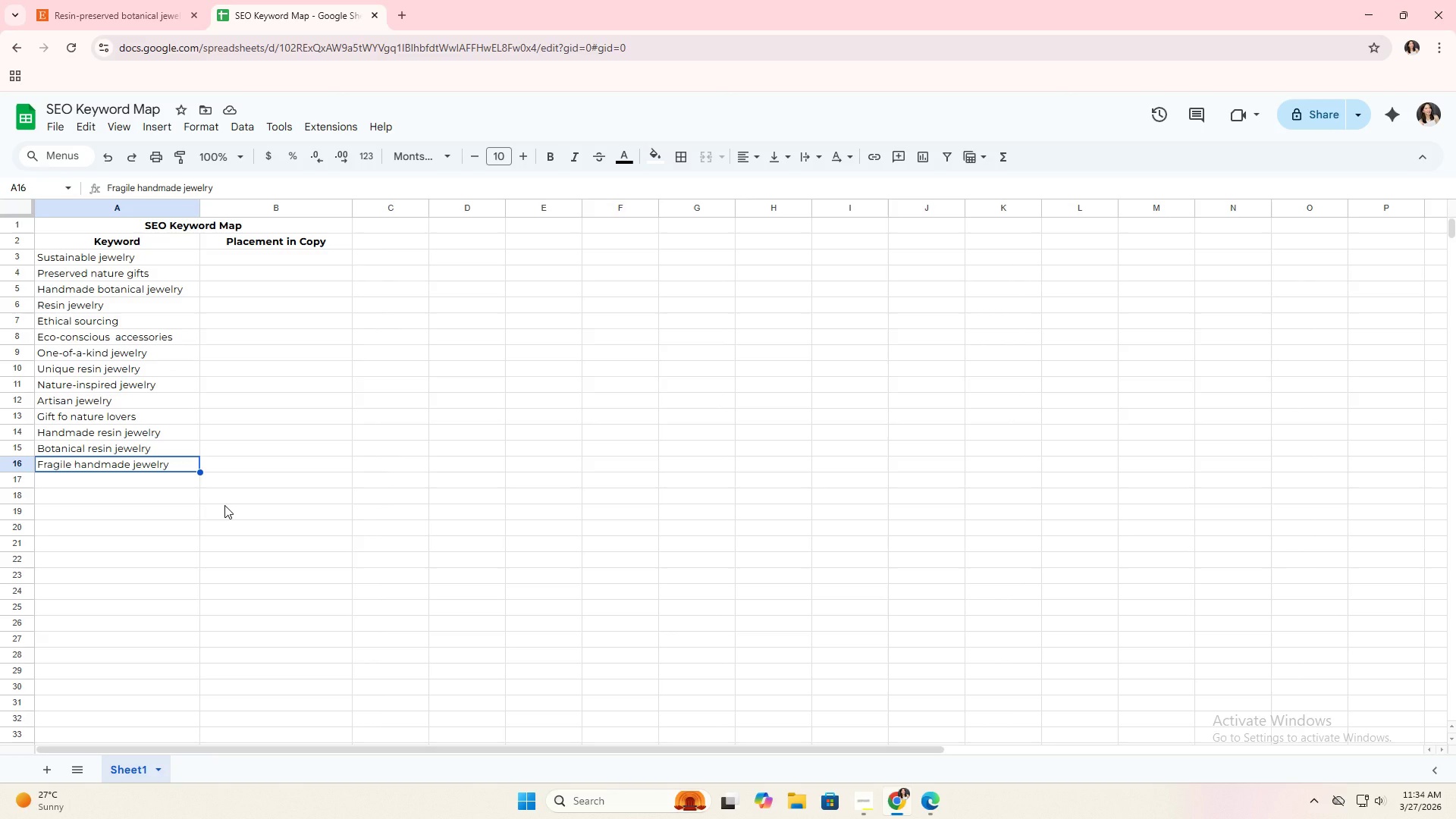 
left_click([298, 254])
 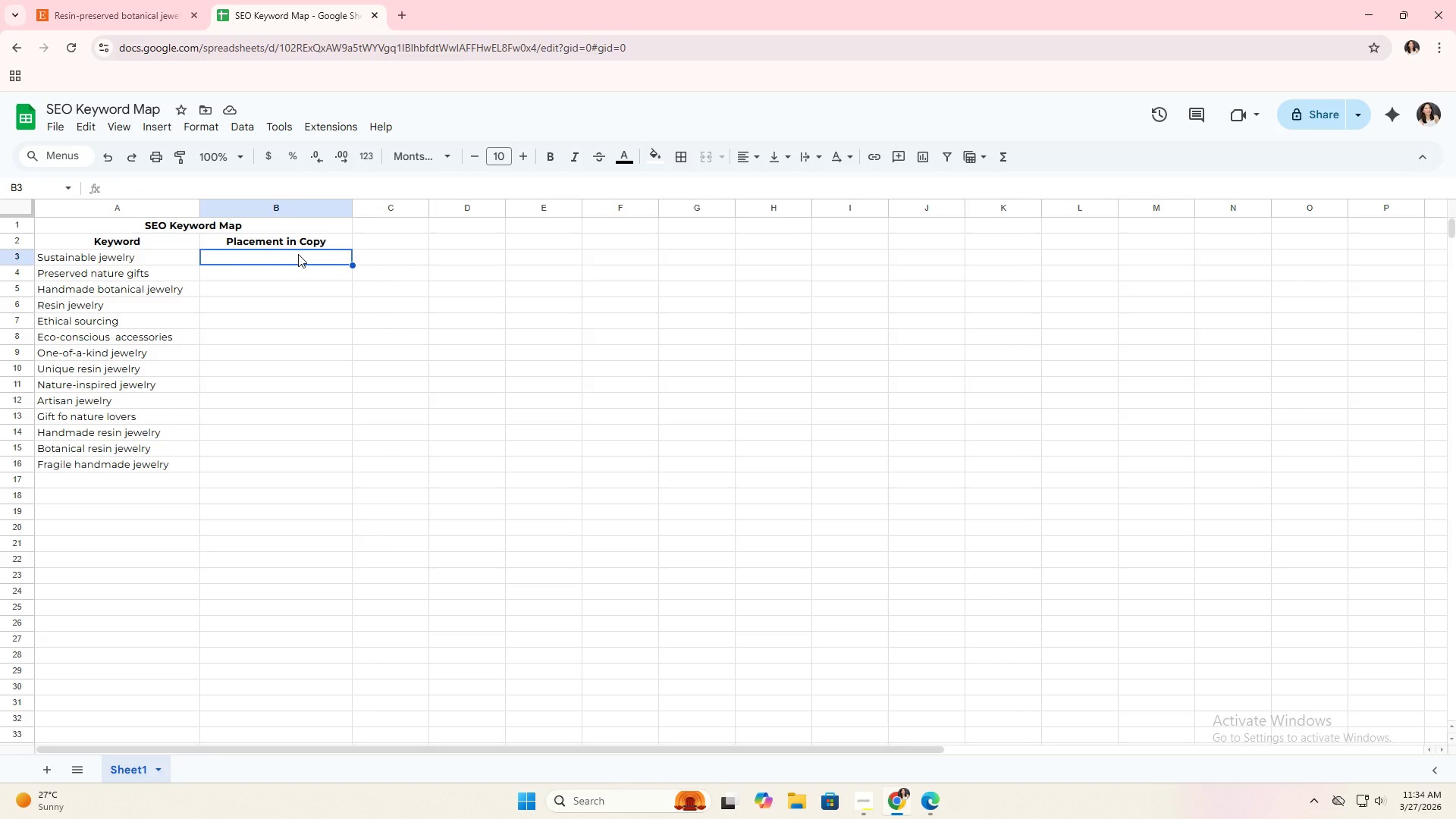 
type(About section)
 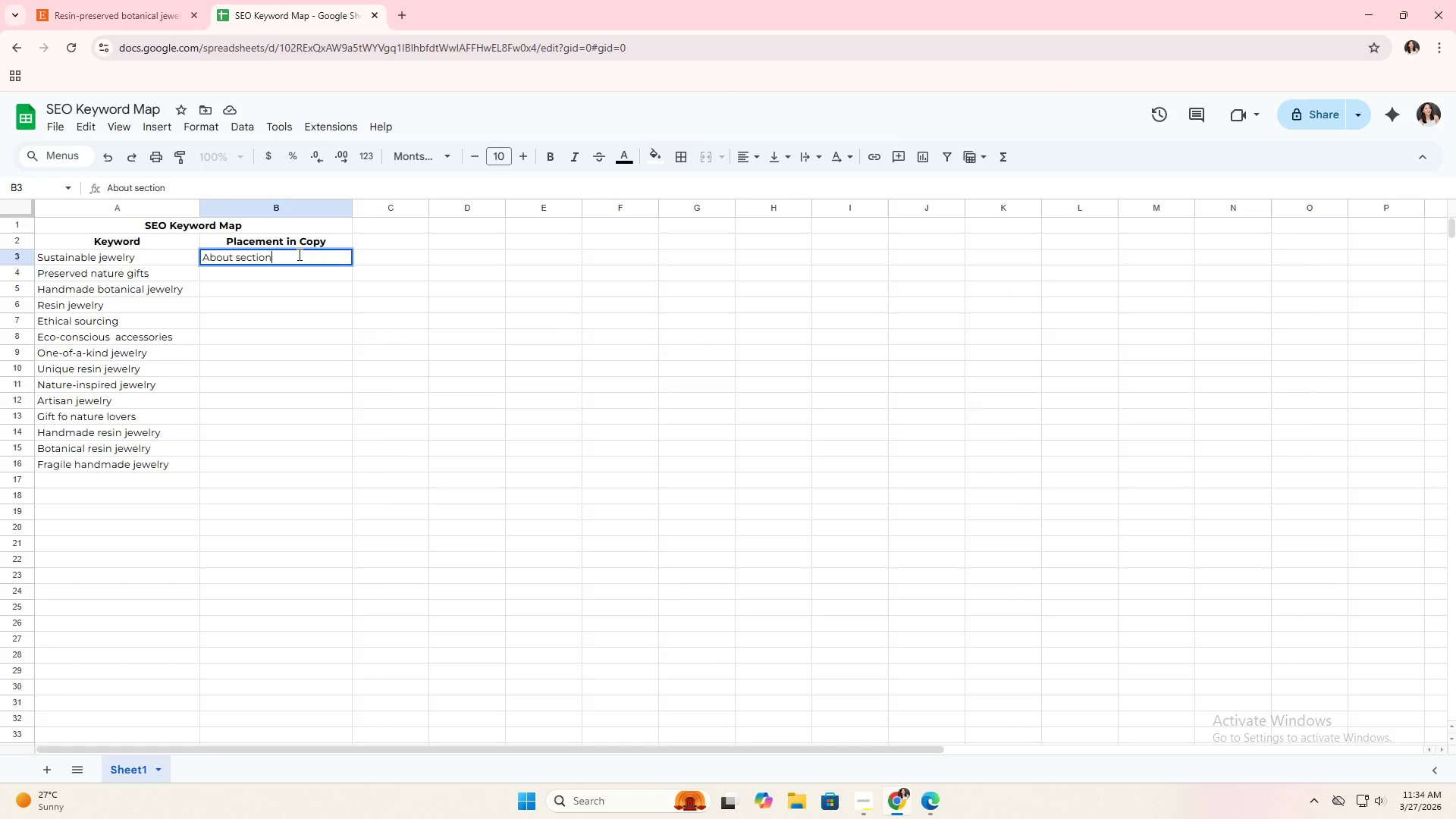 
key(Alt+AltLeft)
 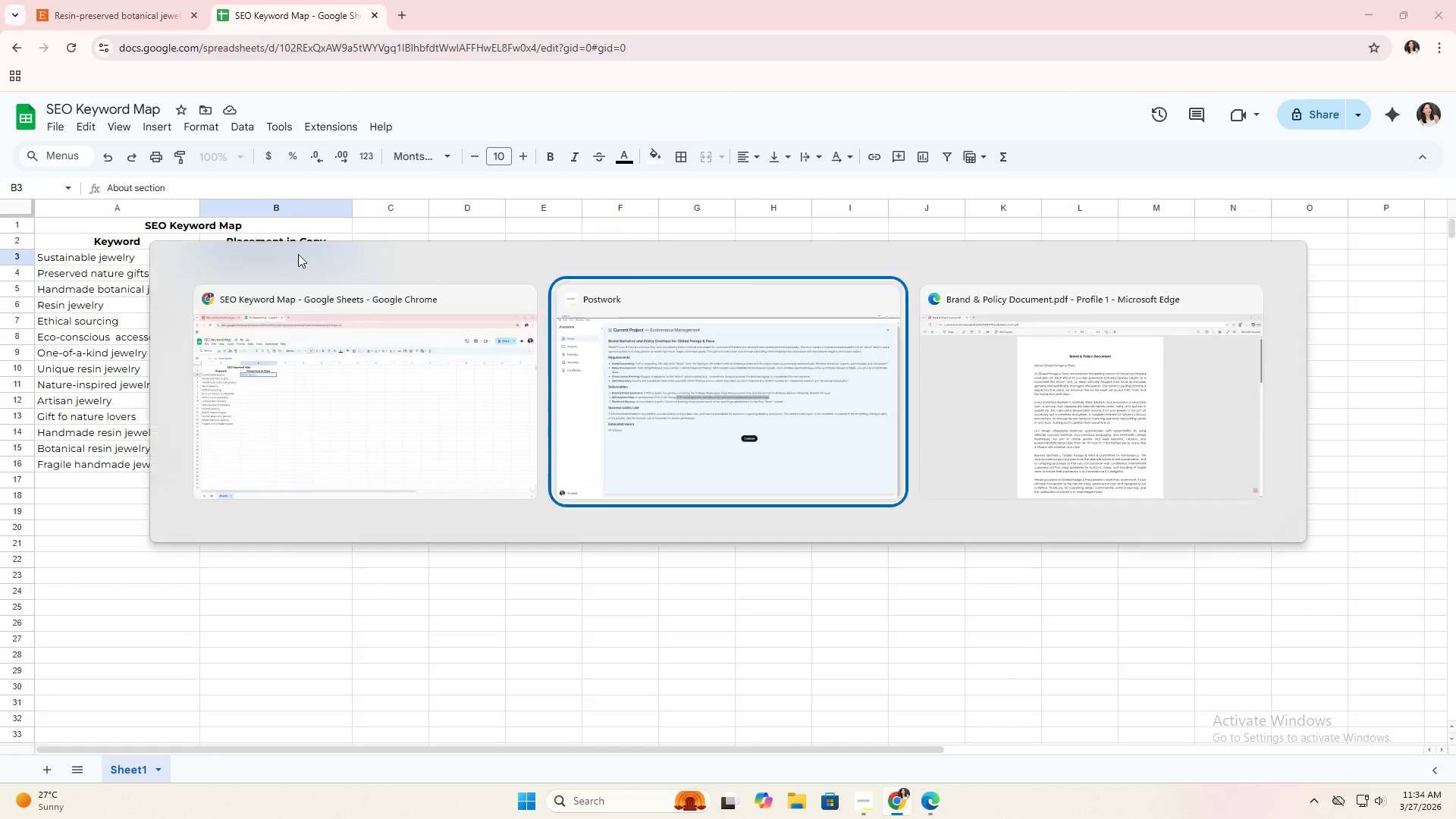 
key(Alt+Tab)
 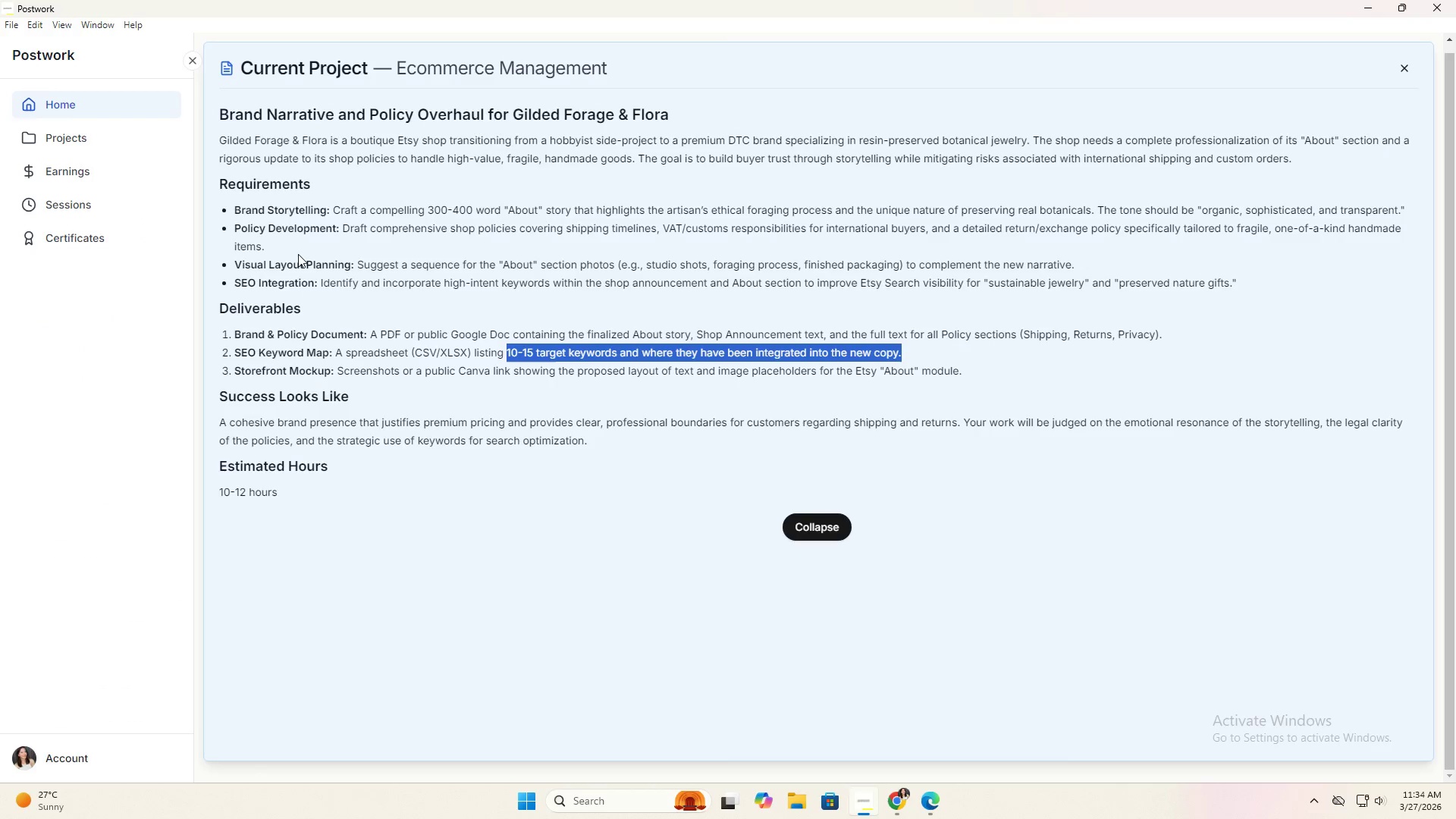 
hold_key(key=AltLeft, duration=0.52)